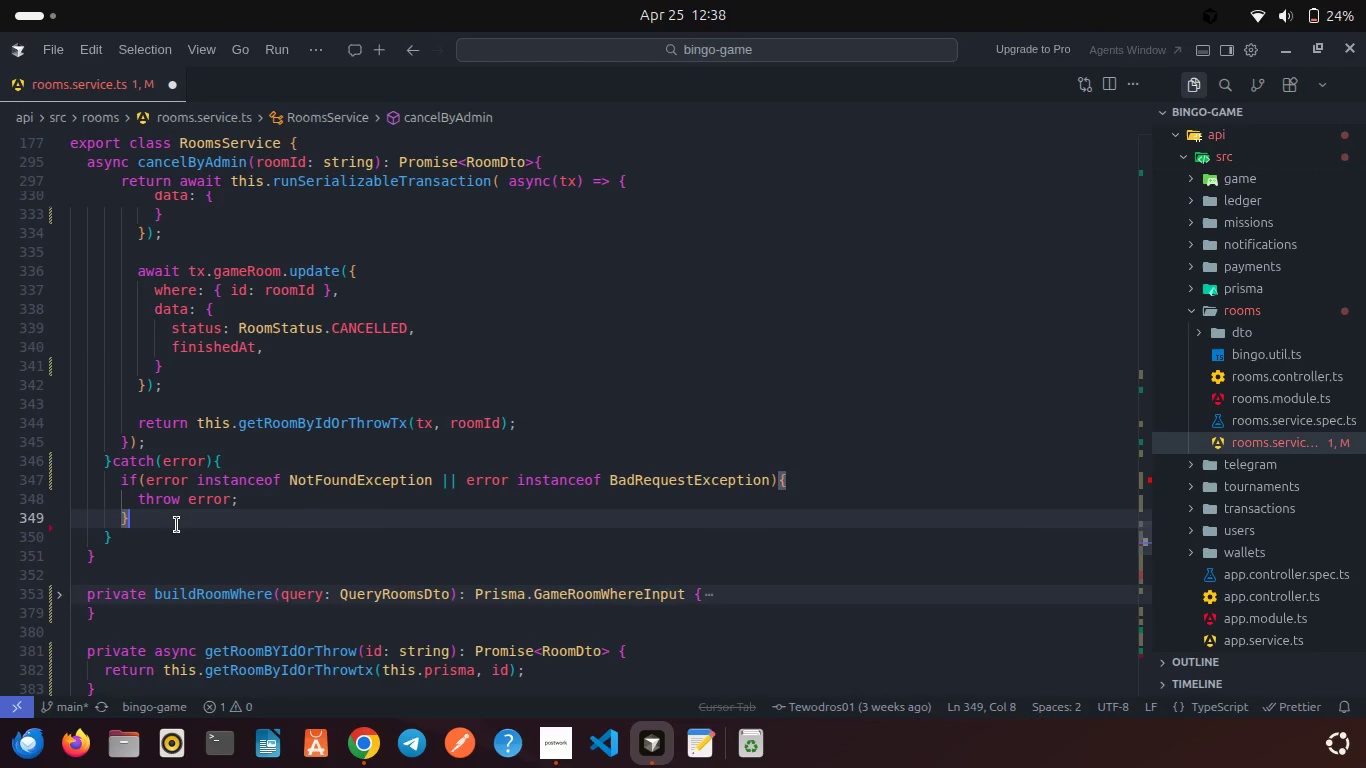 
key(Enter)
 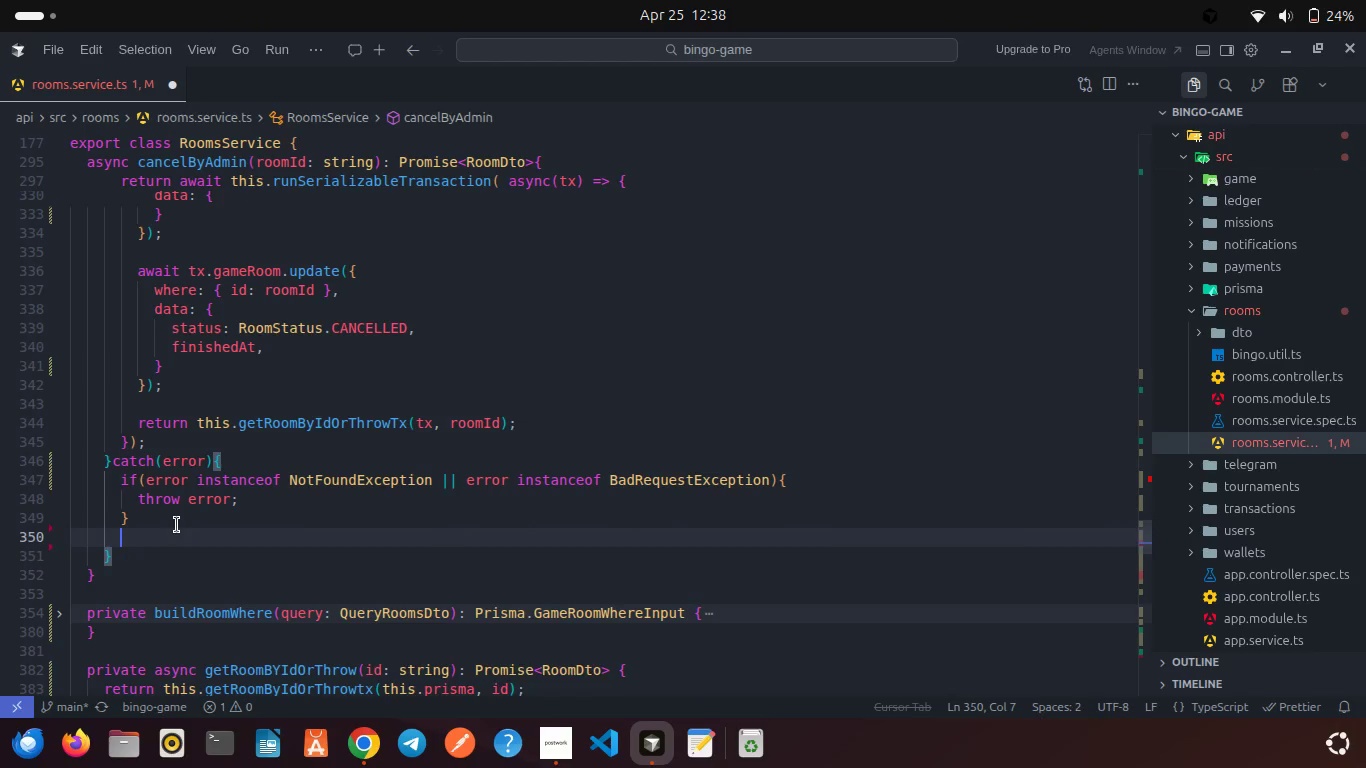 
key(Enter)
 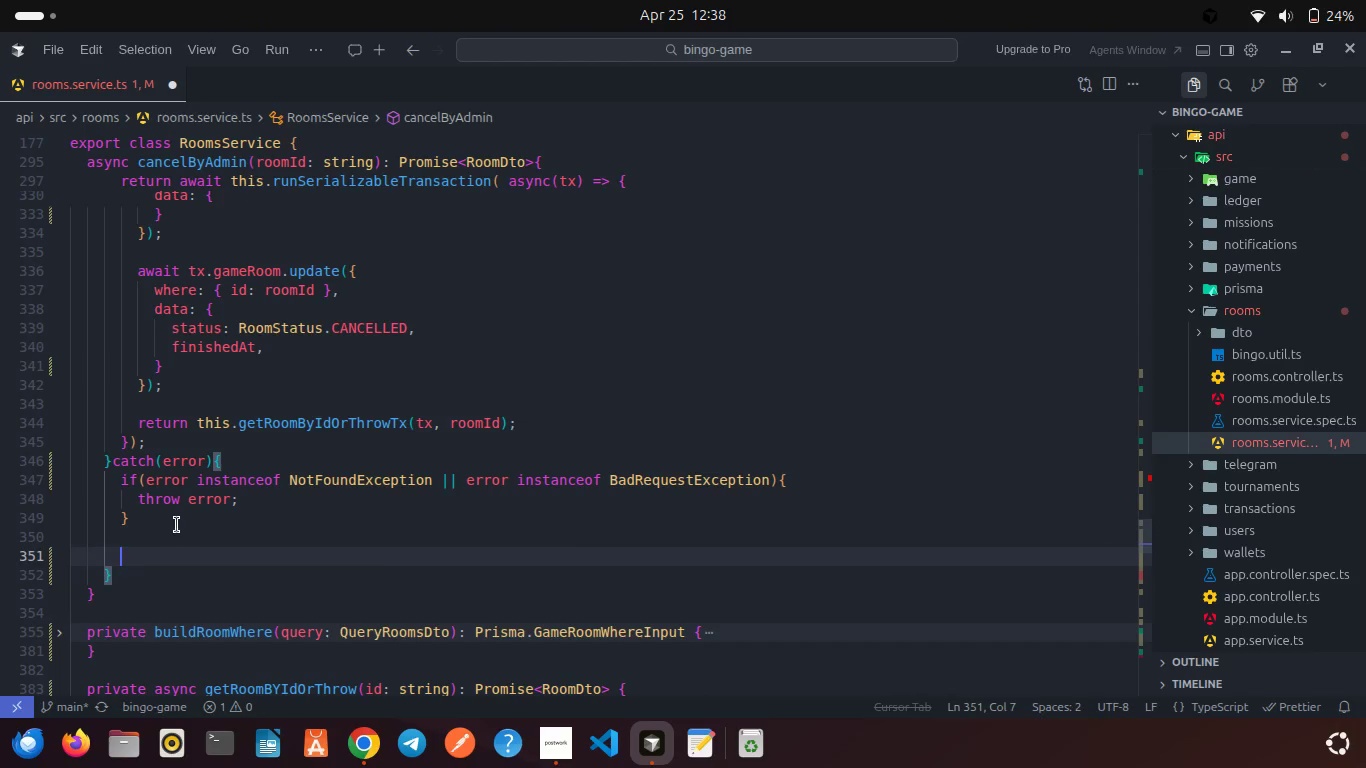 
type(this.)
key(Backspace)
type(.logger.errro)
key(Backspace)
key(Backspace)
key(Backspace)
type(r)
 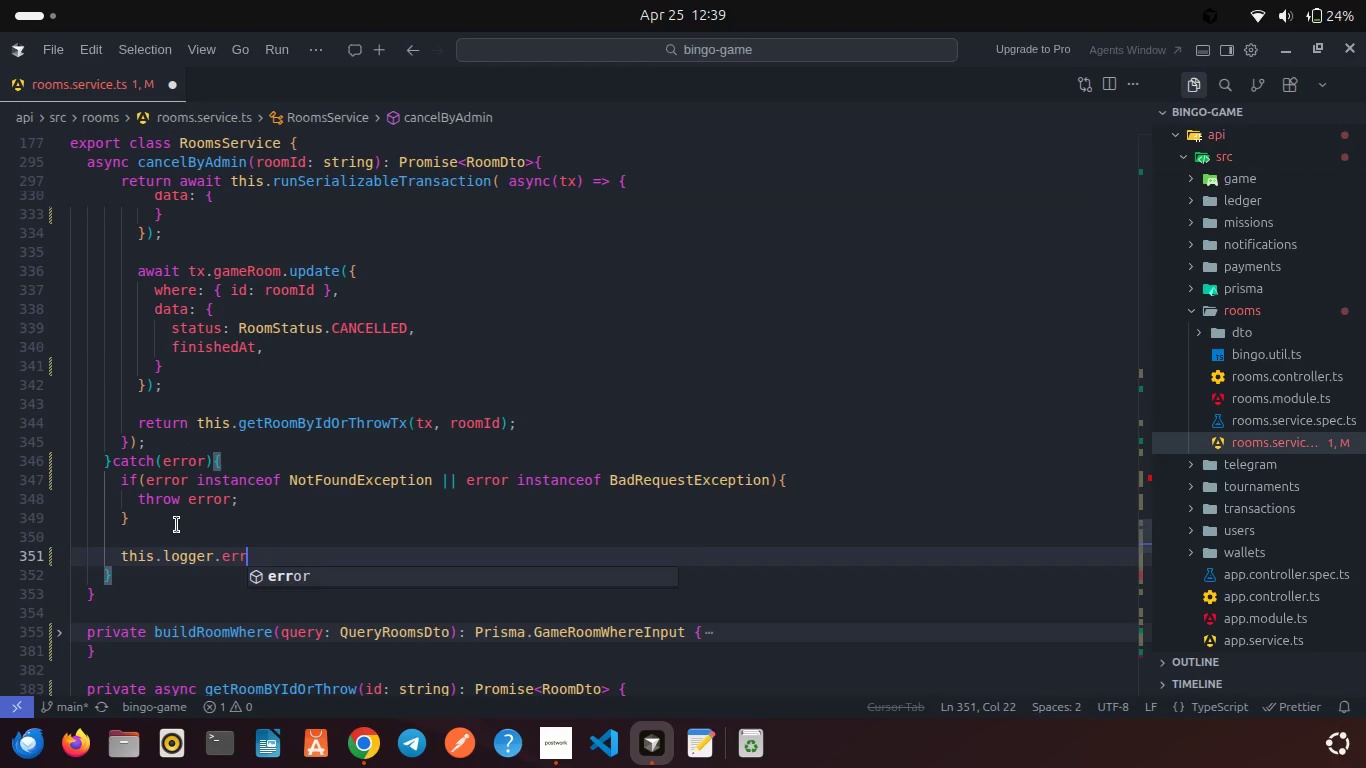 
key(Enter)
 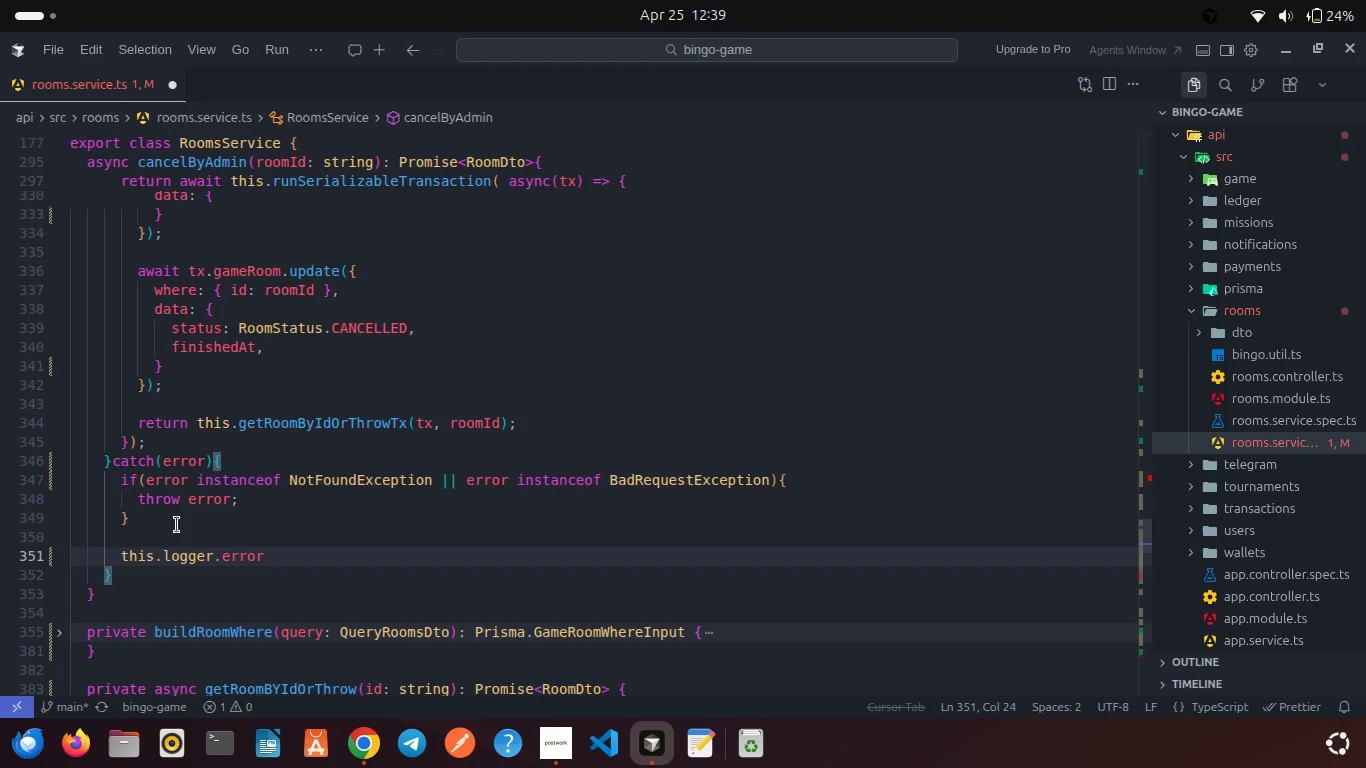 
type(('Failed to cancel room)
 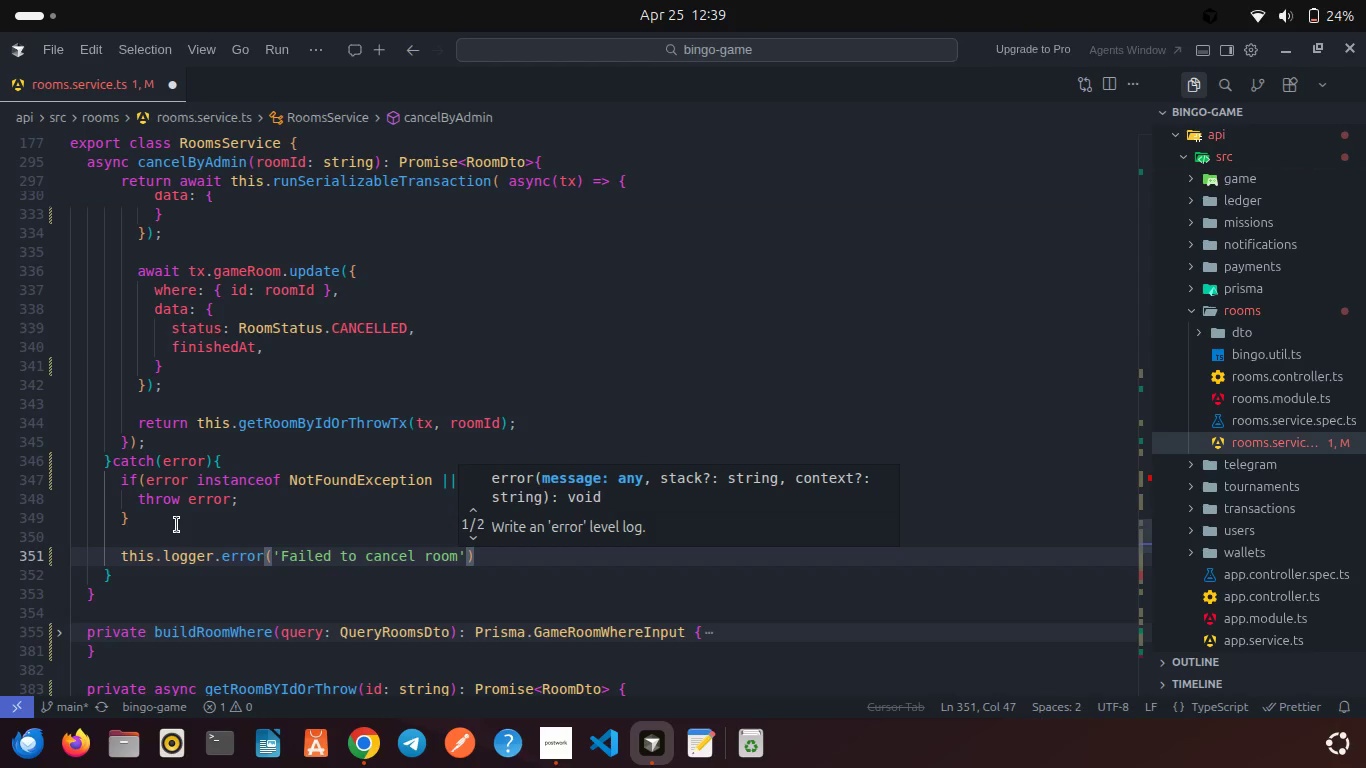 
key(ArrowRight)
 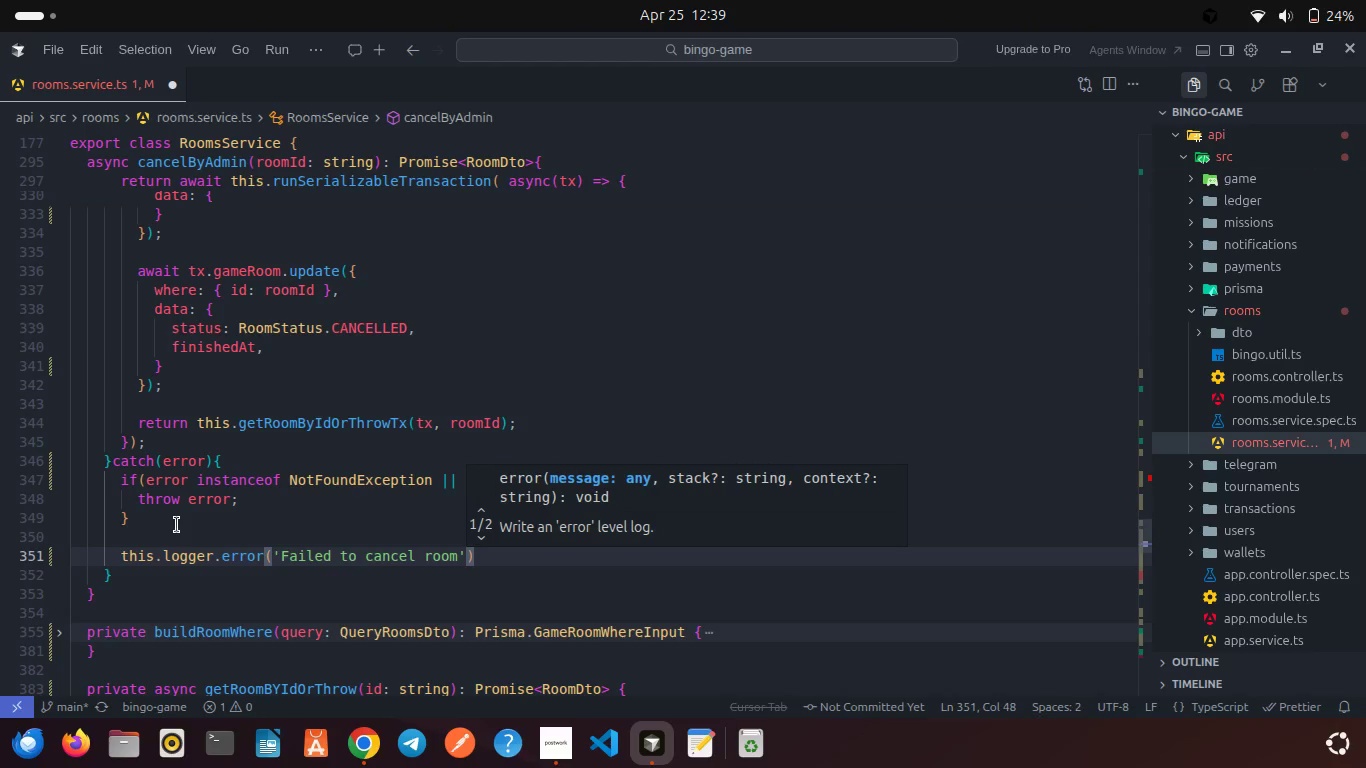 
type(, error instance)
 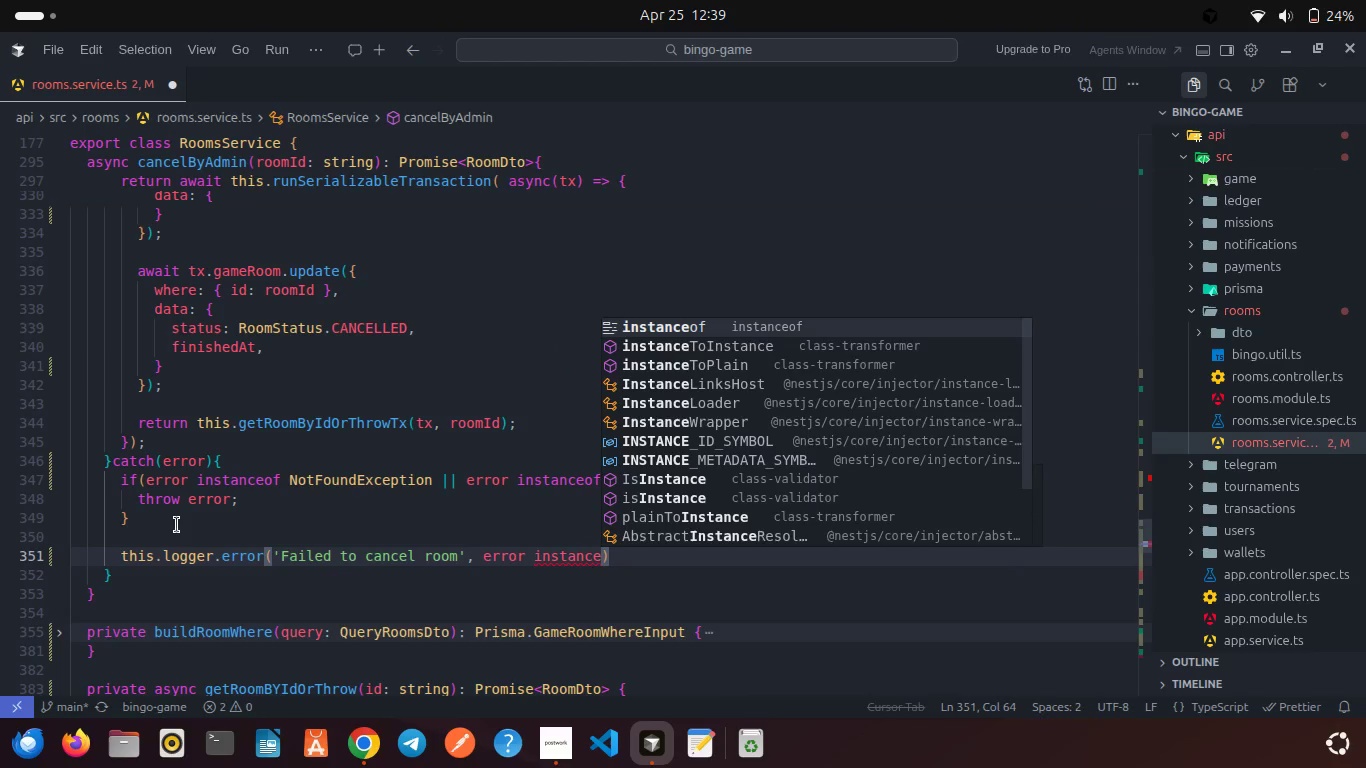 
key(Enter)
 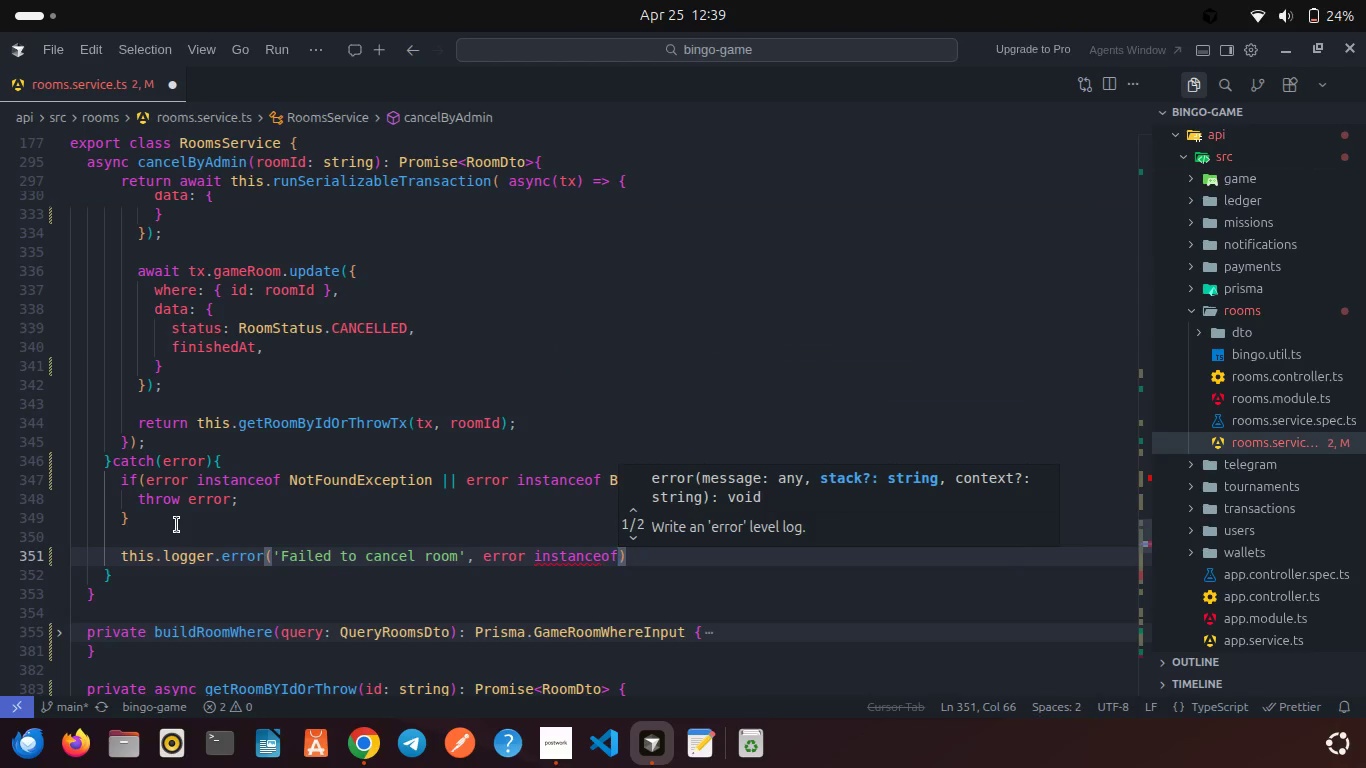 
type( Error ? ee)
key(Backspace)
type(rro)
 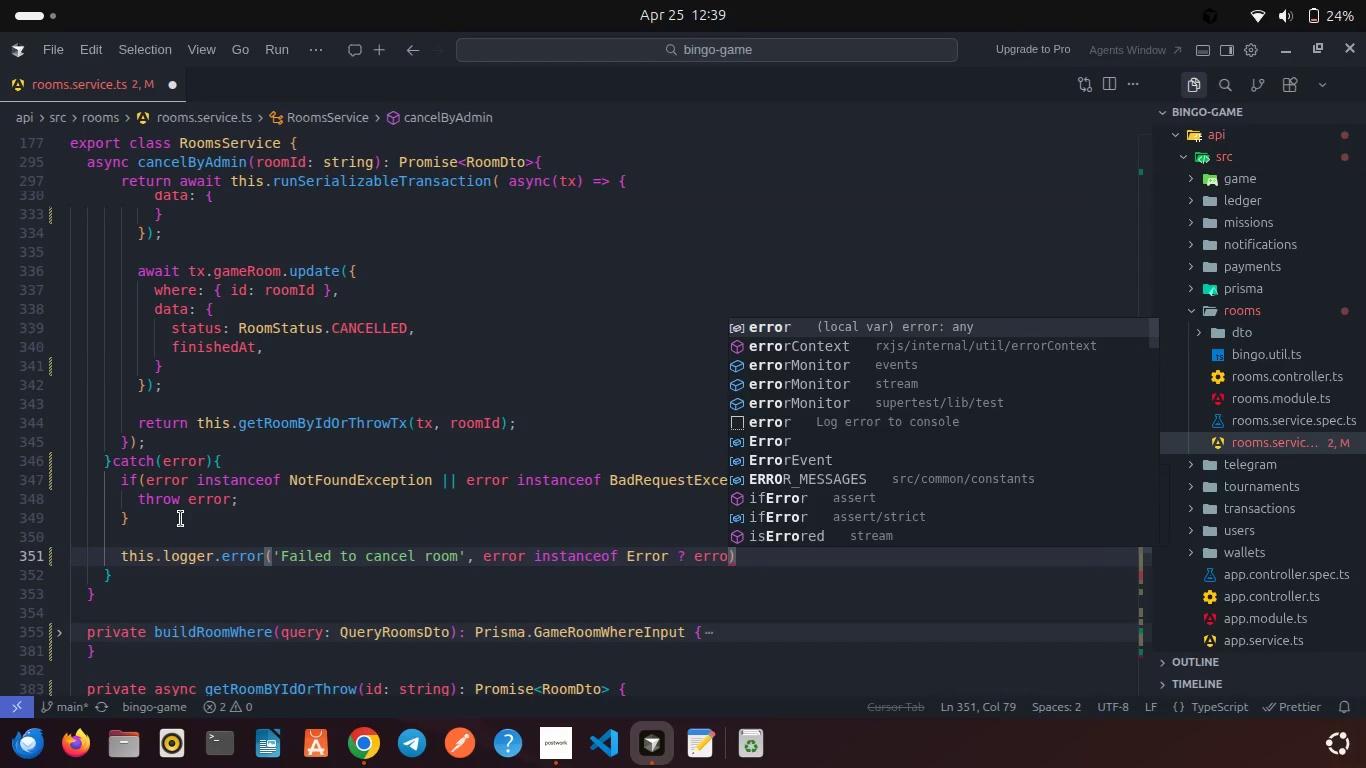 
key(Enter)
 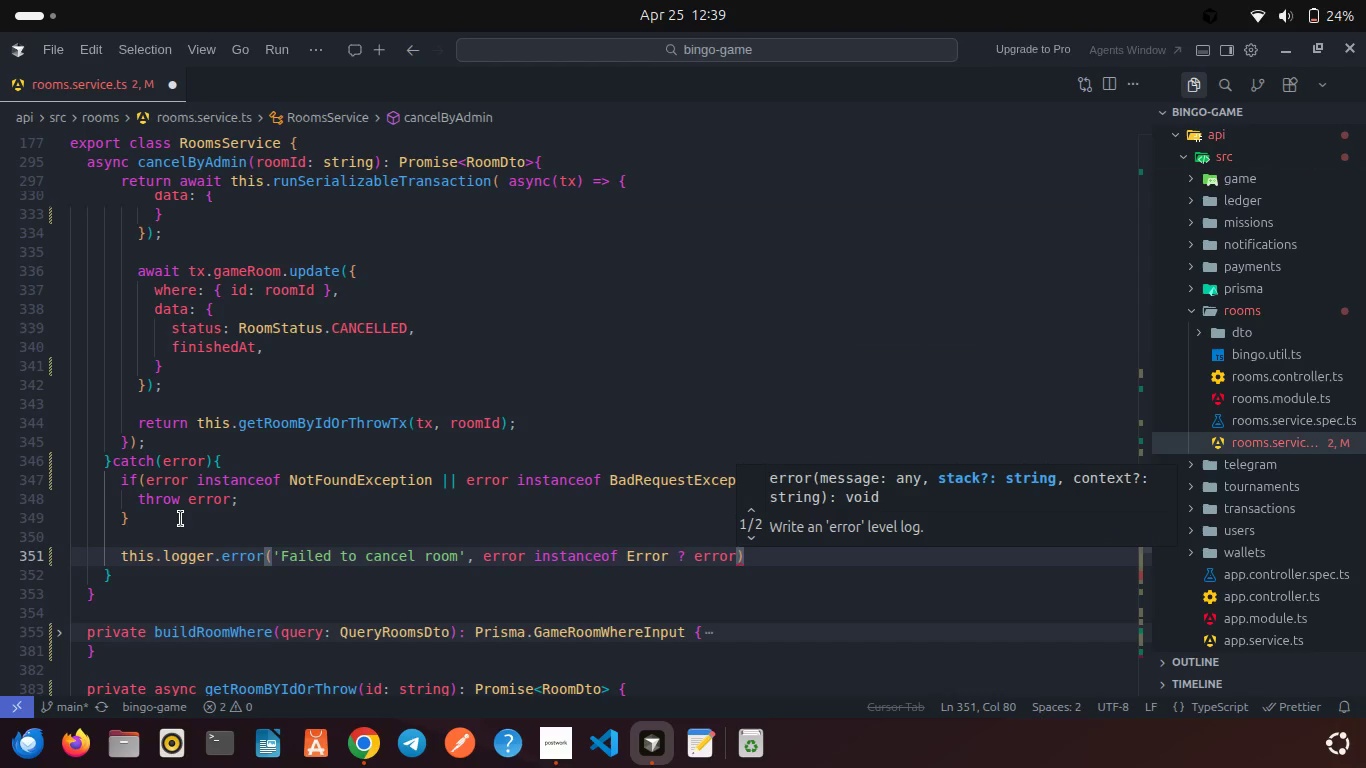 
type(.st)
 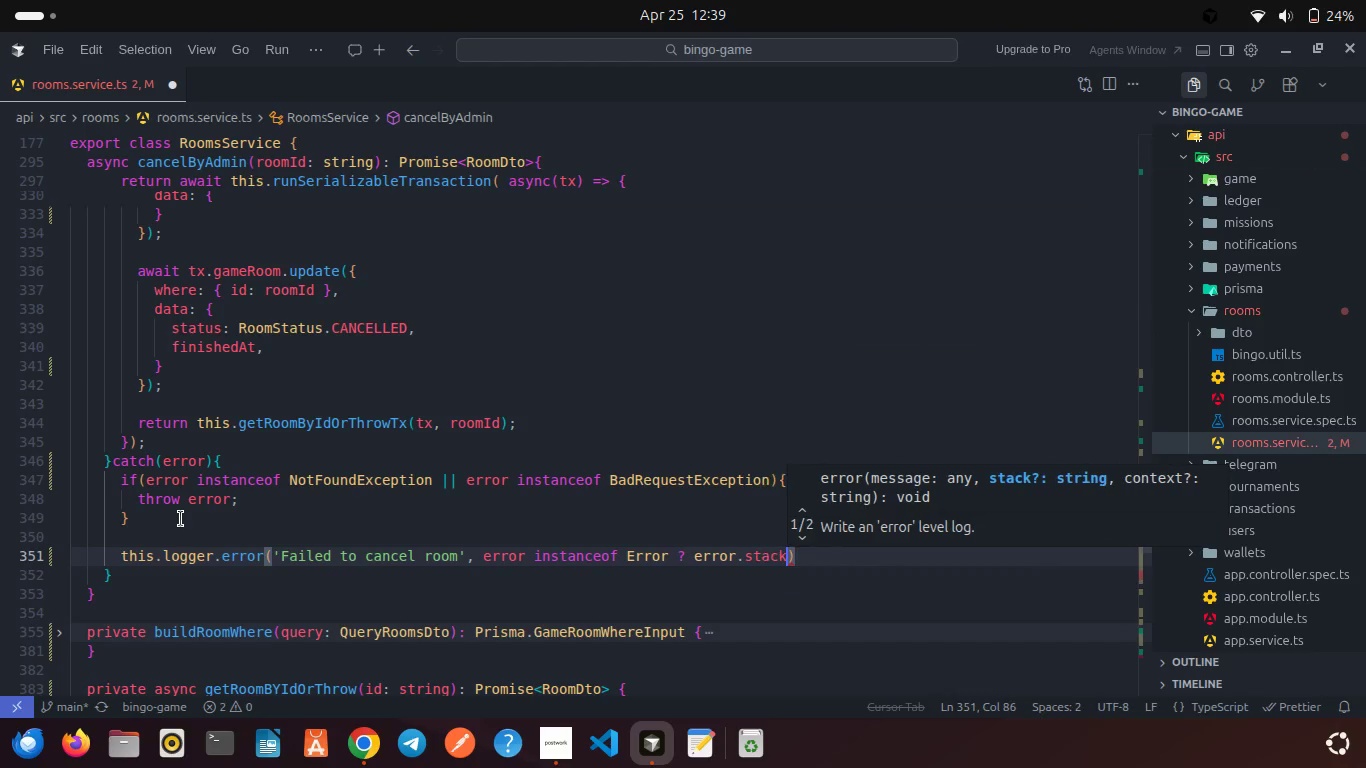 
key(Enter)
 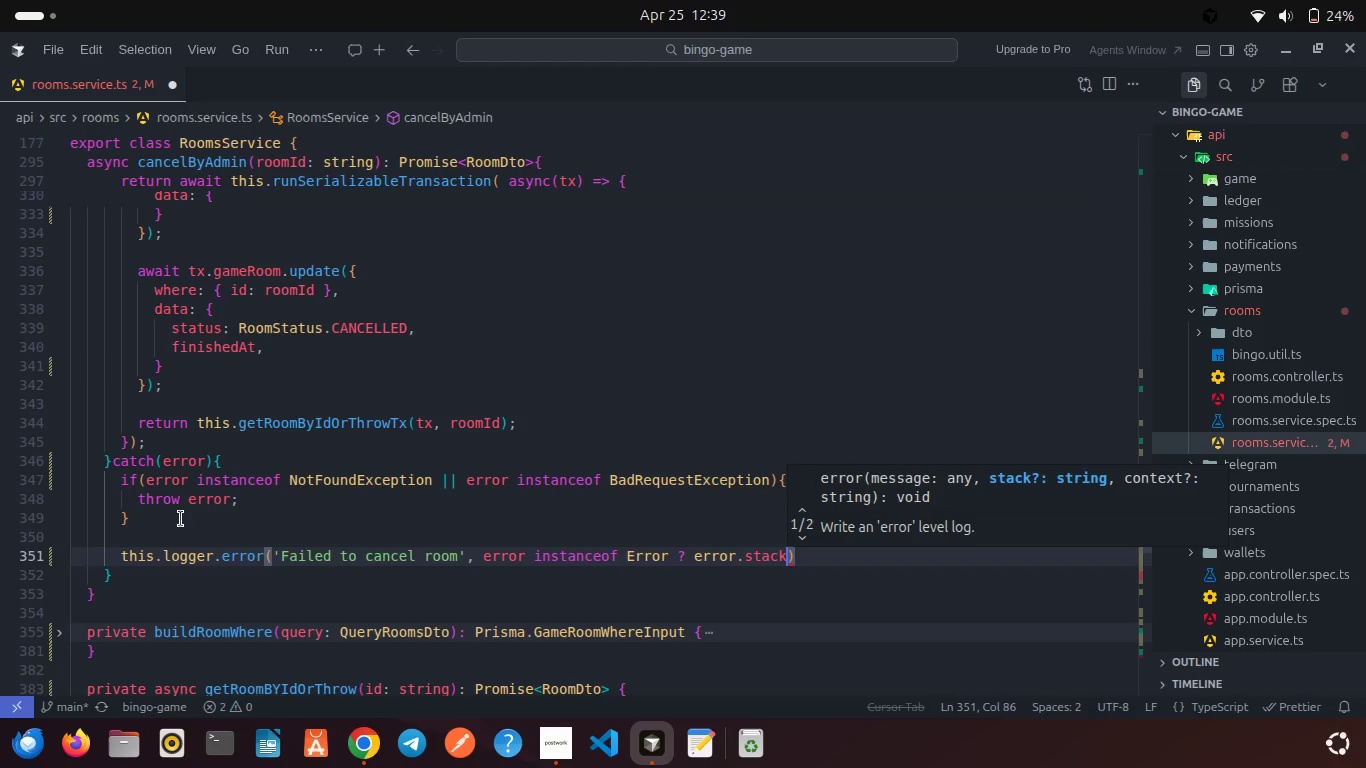 
type(: String(error)
 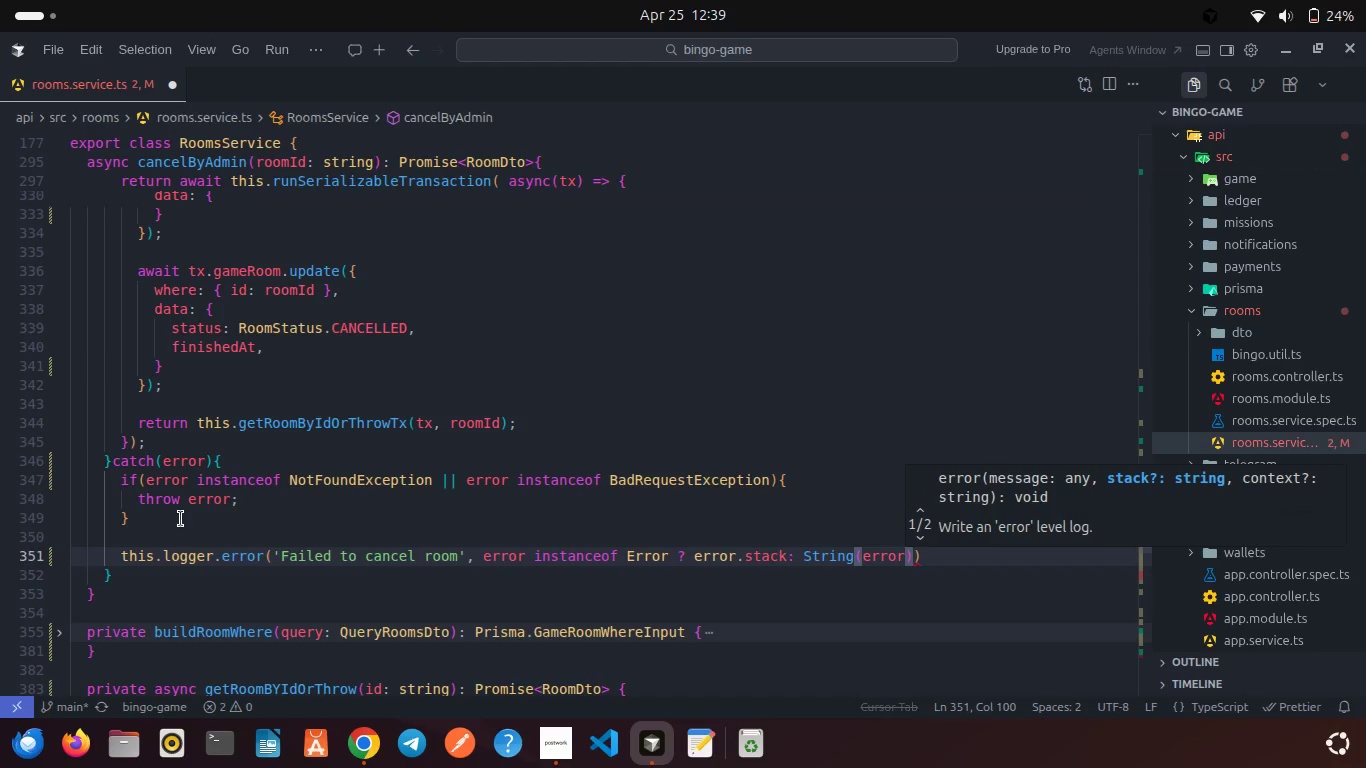 
key(ArrowRight)
 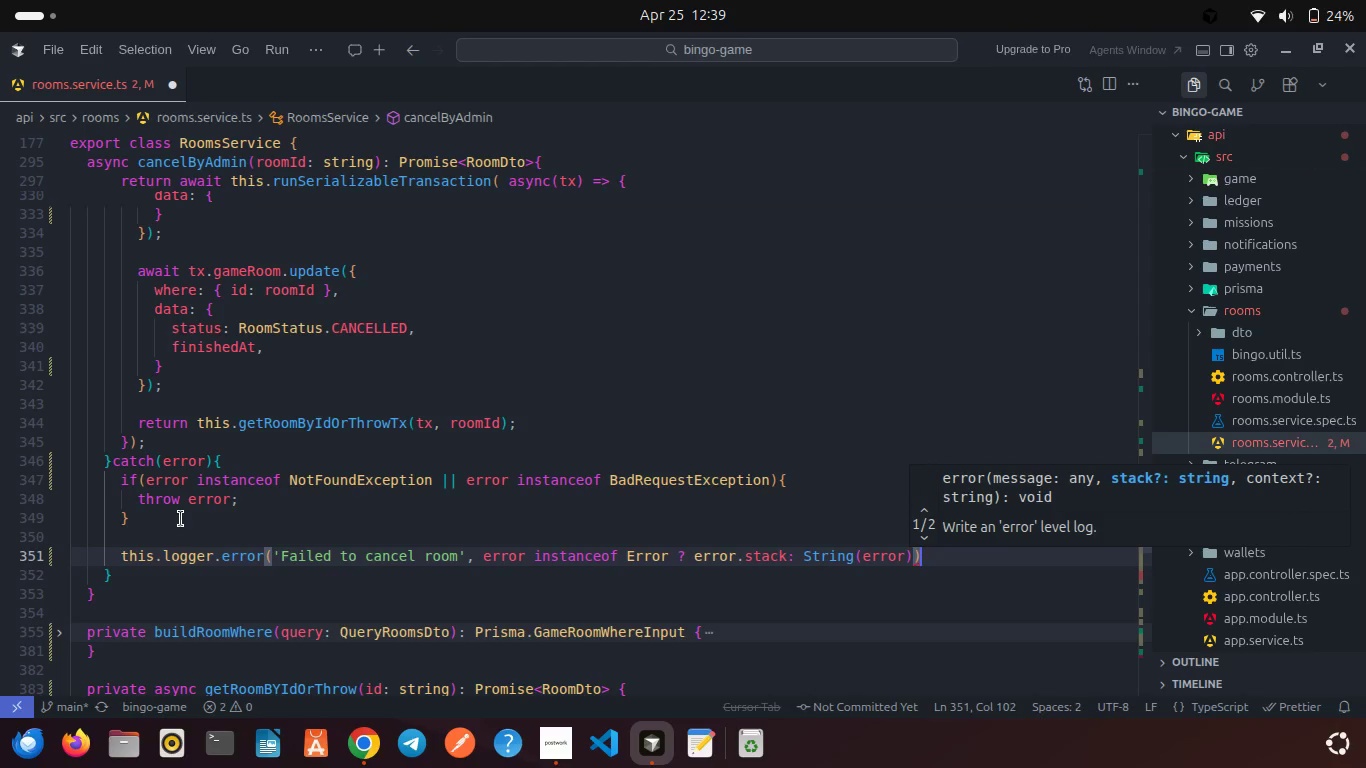 
key(ArrowRight)
 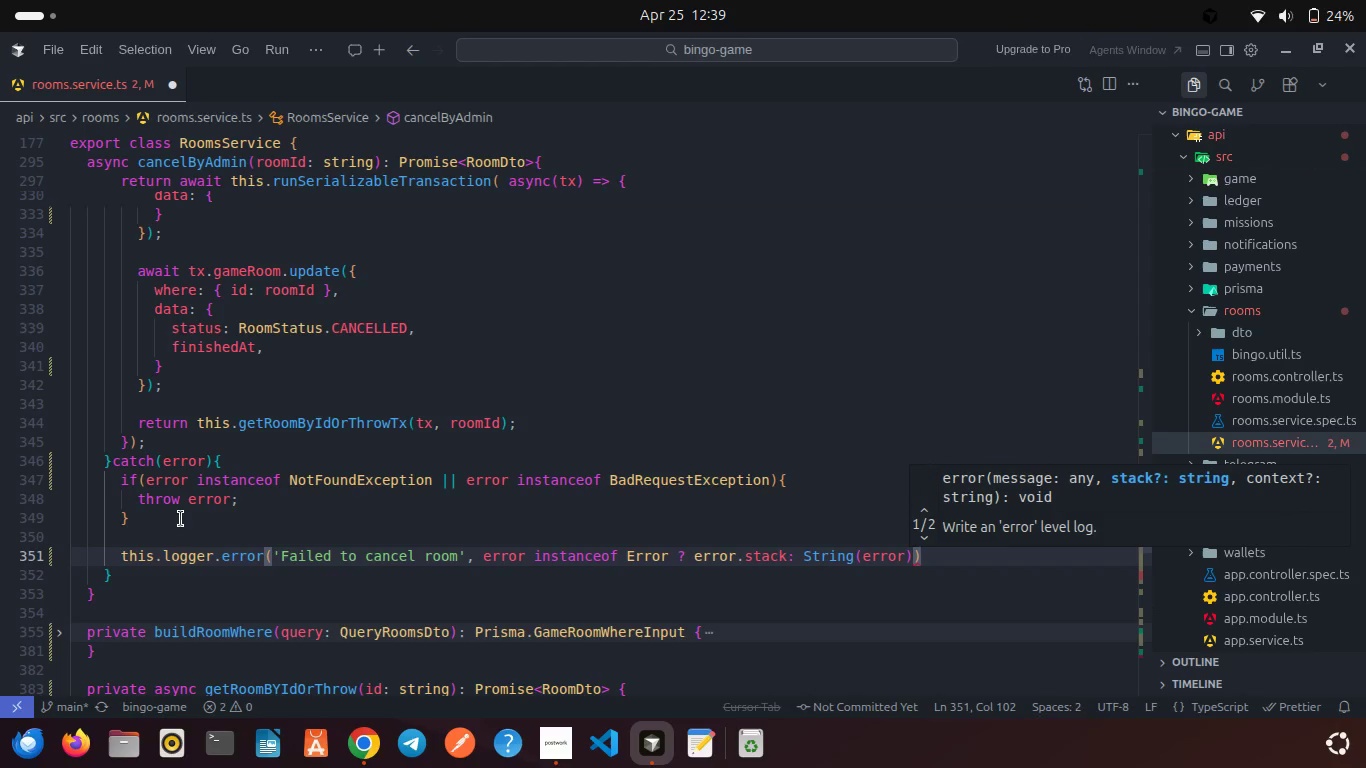 
key(Period)
 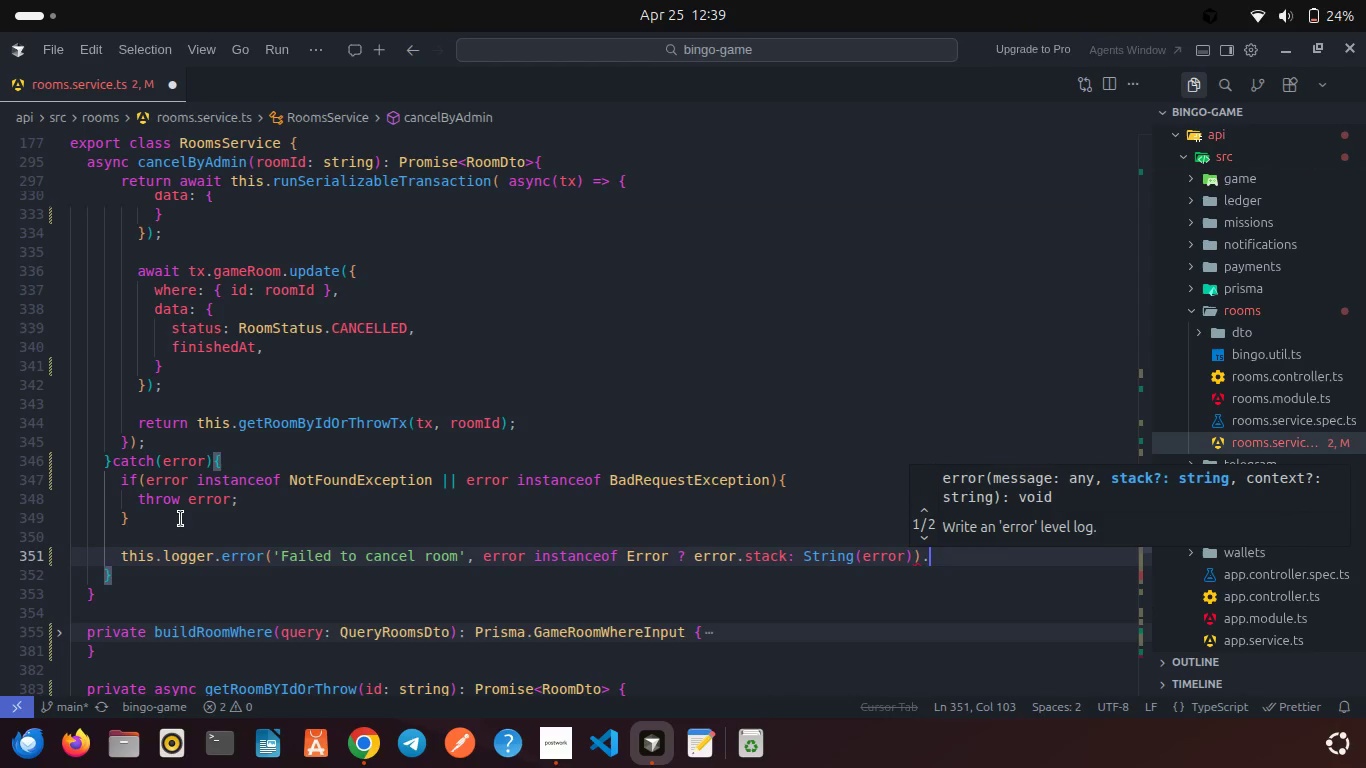 
key(Backspace)
 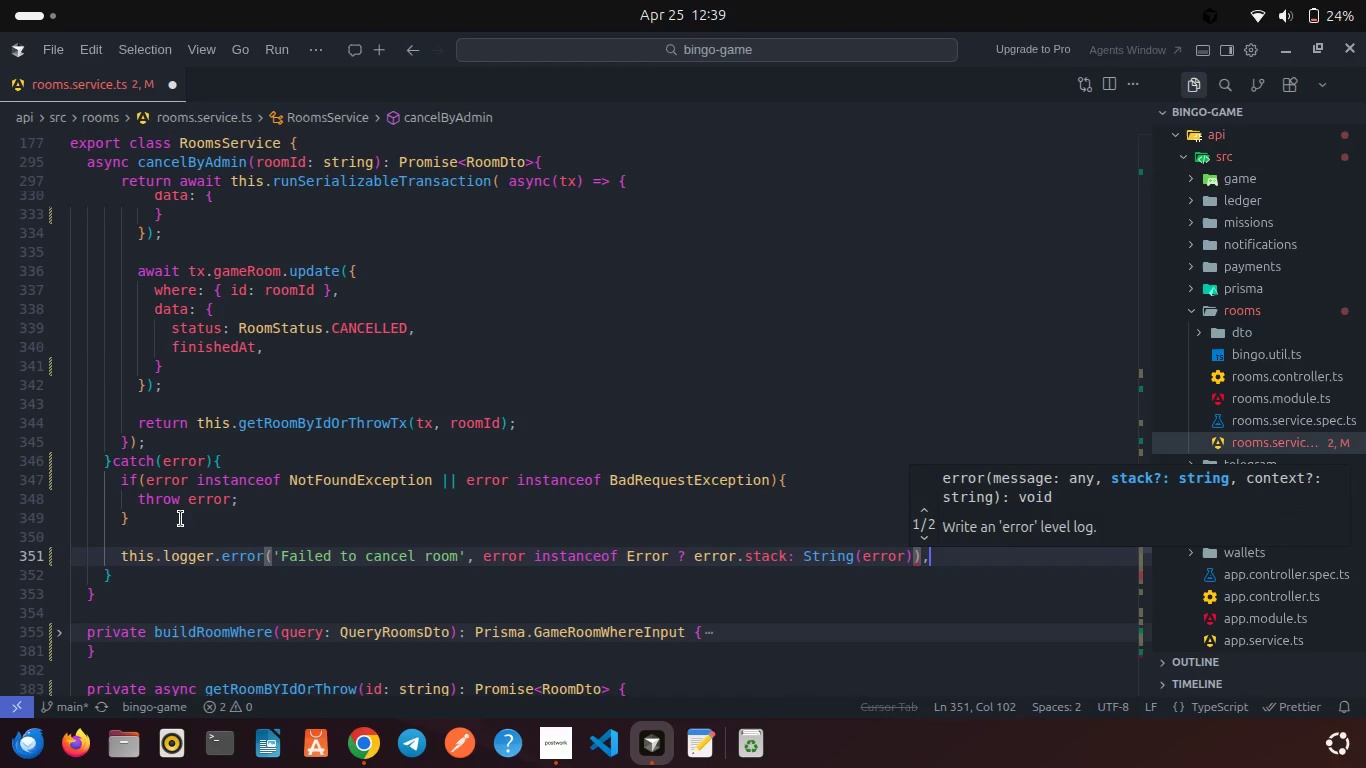 
key(Comma)
 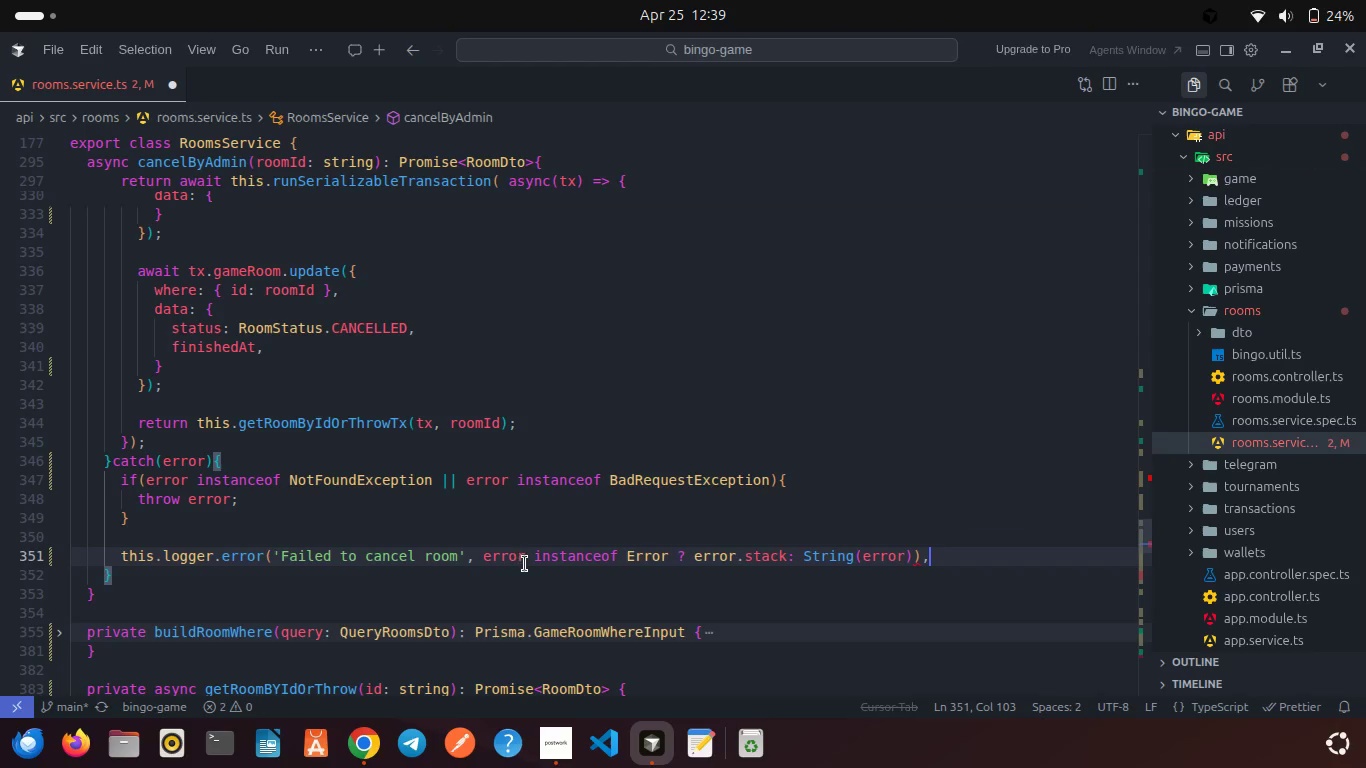 
mouse_move([824, 549])
 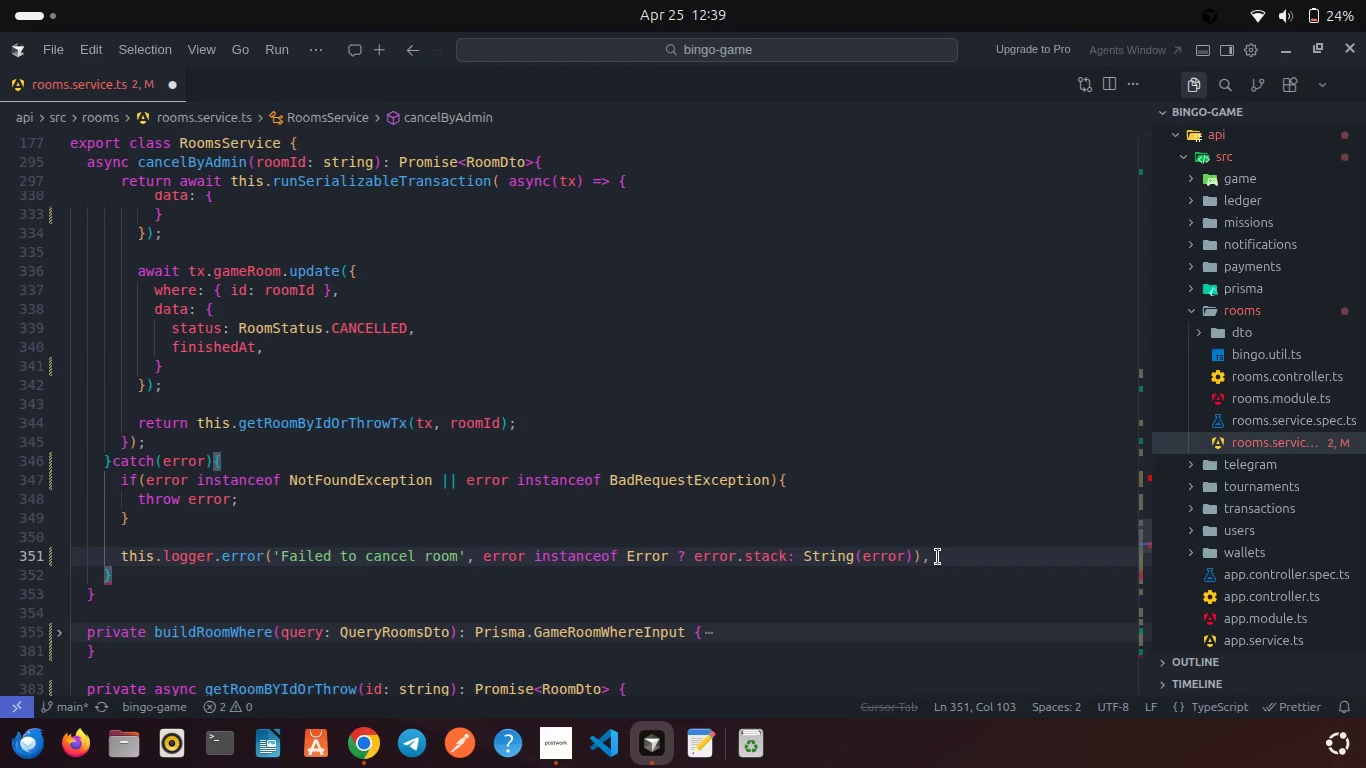 
key(Backspace)
 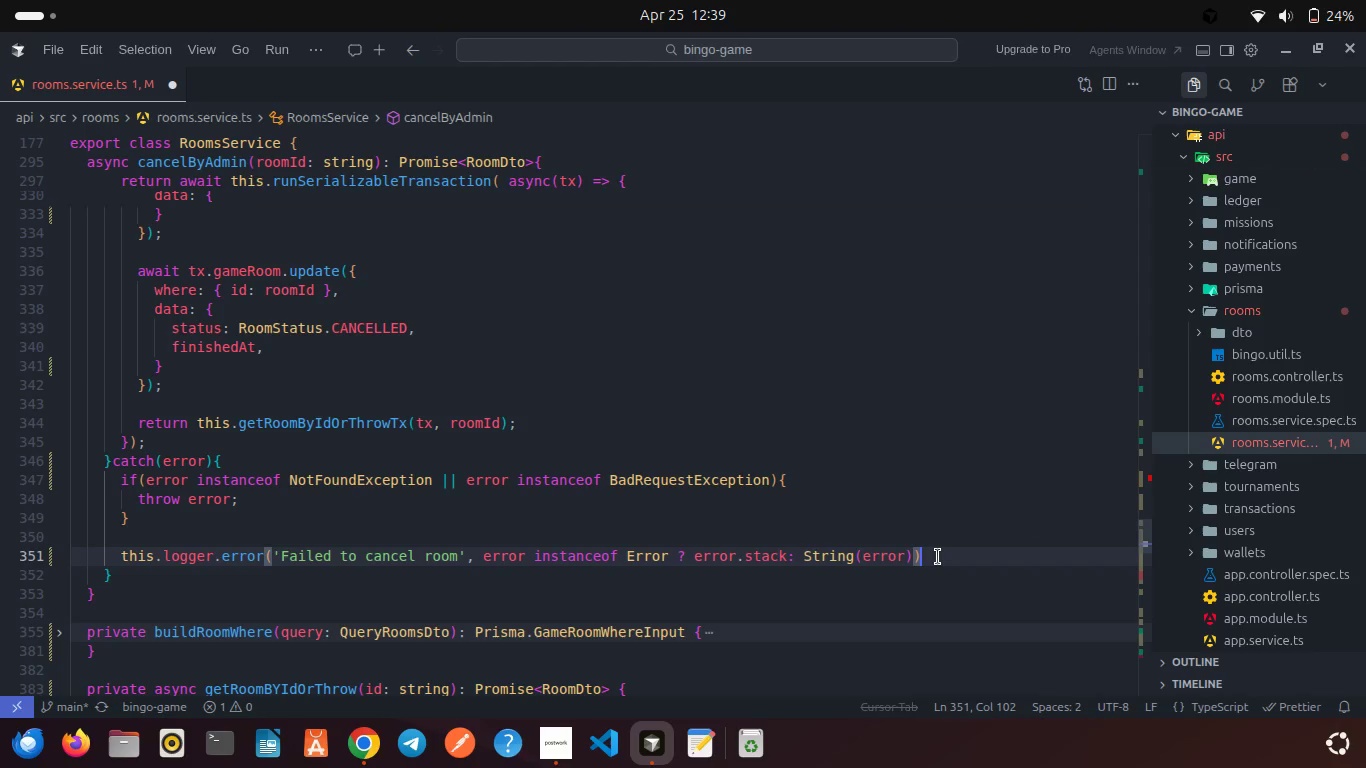 
key(Semicolon)
 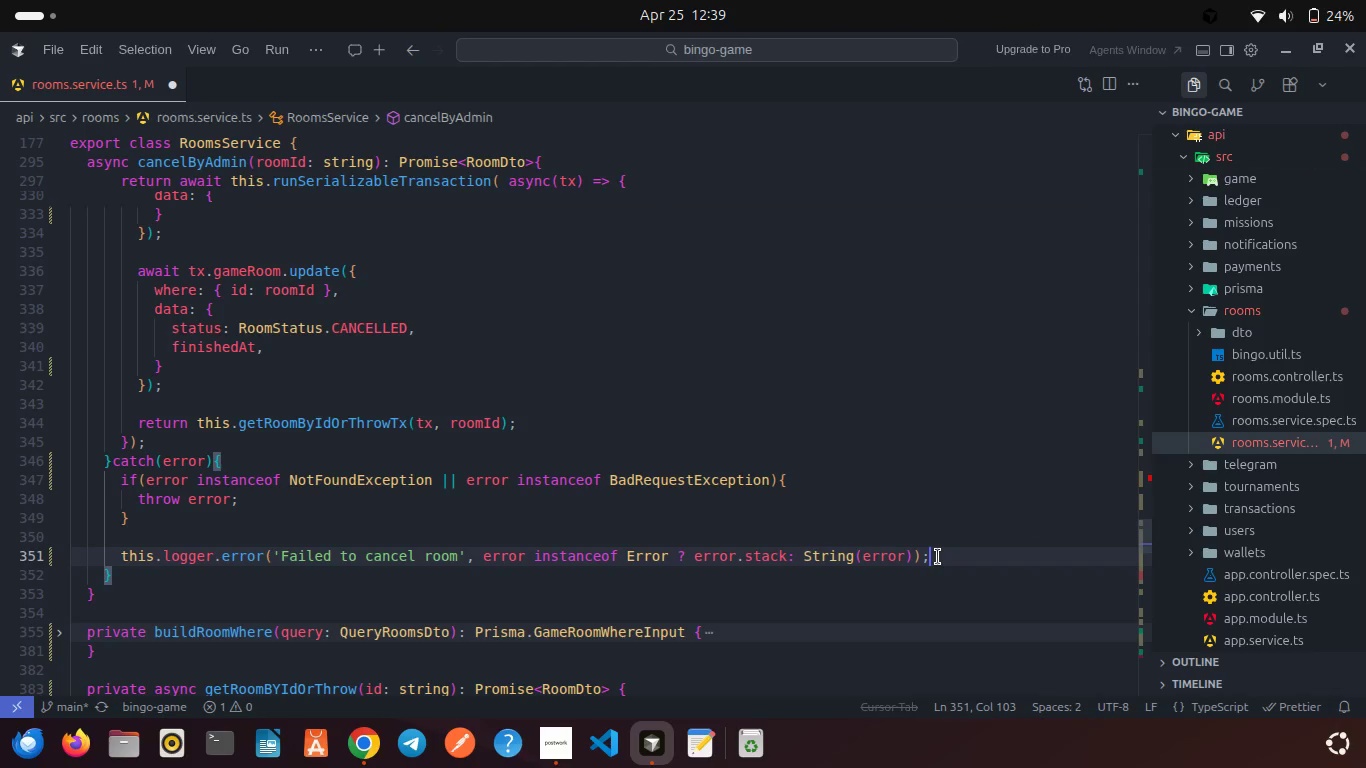 
key(Enter)
 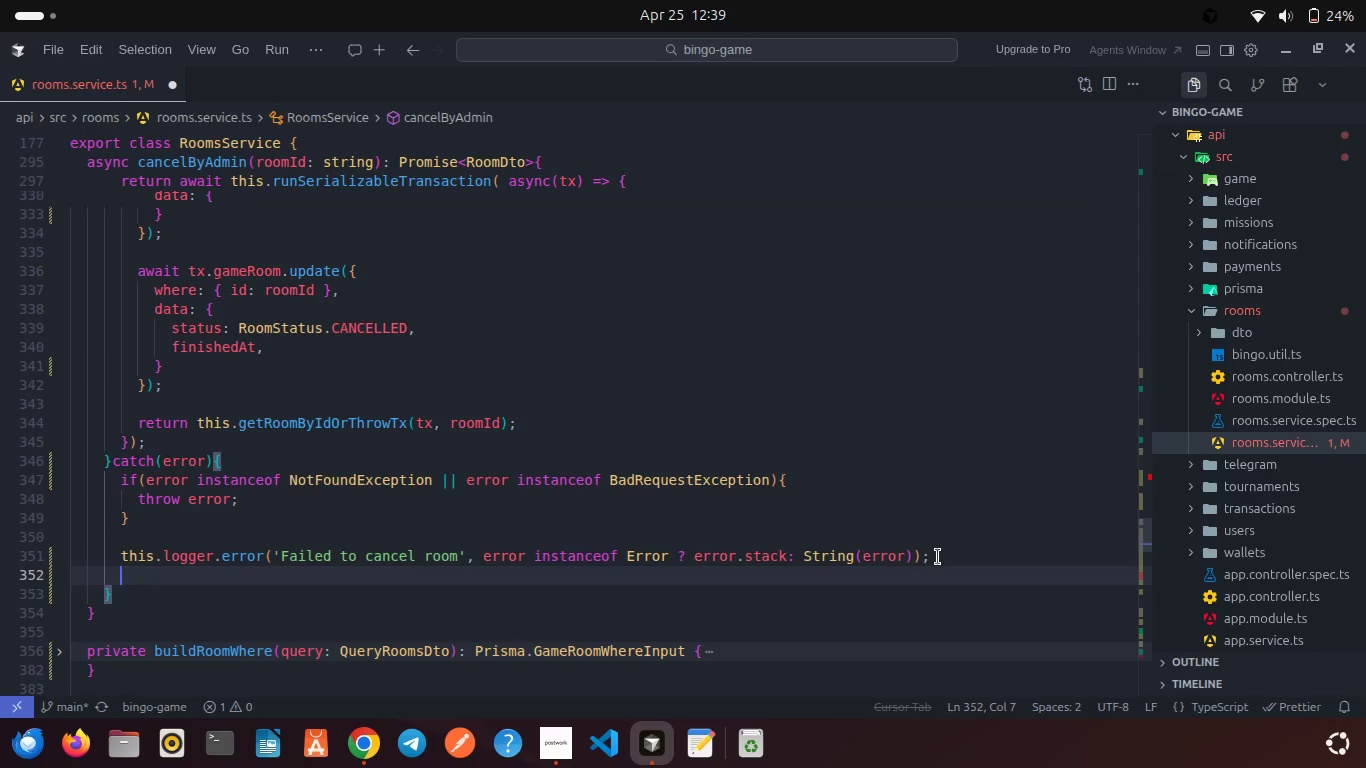 
key(Enter)
 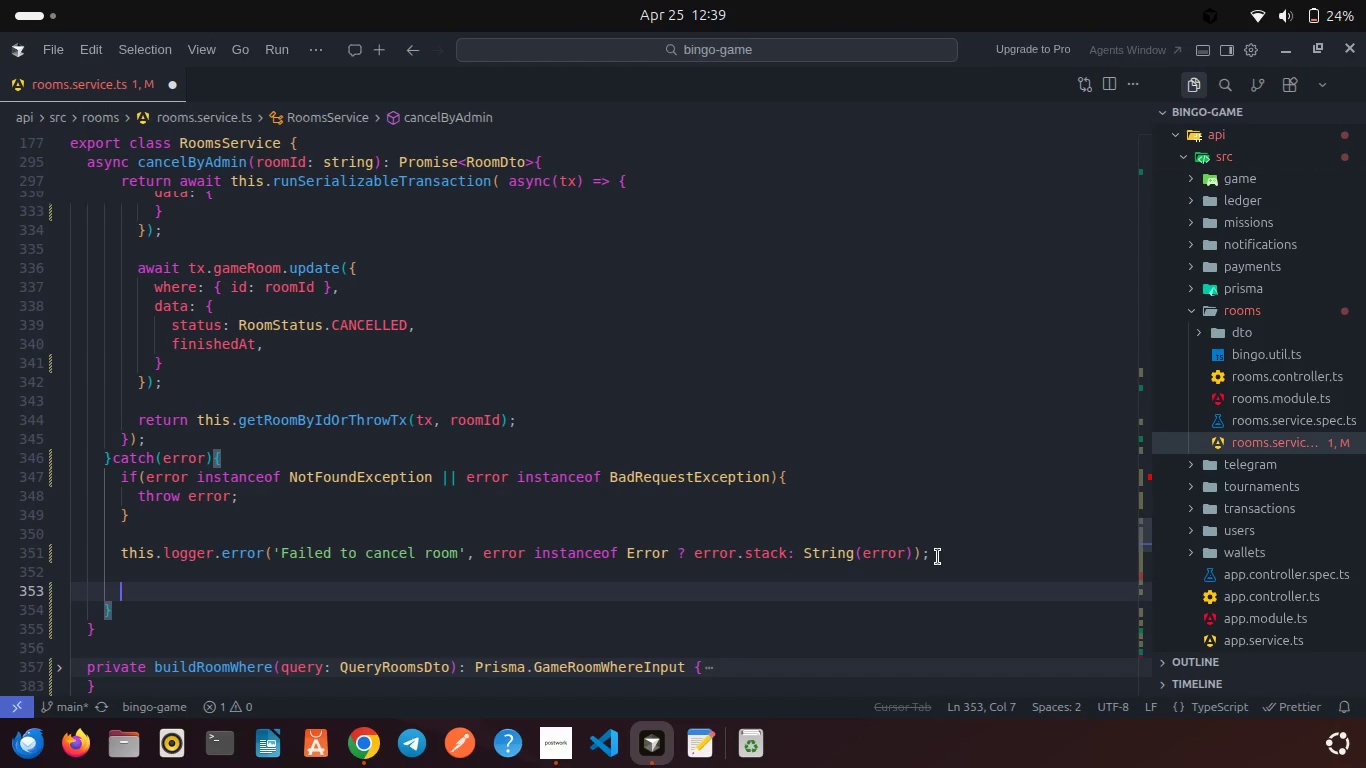 
type(throw new Internal)
 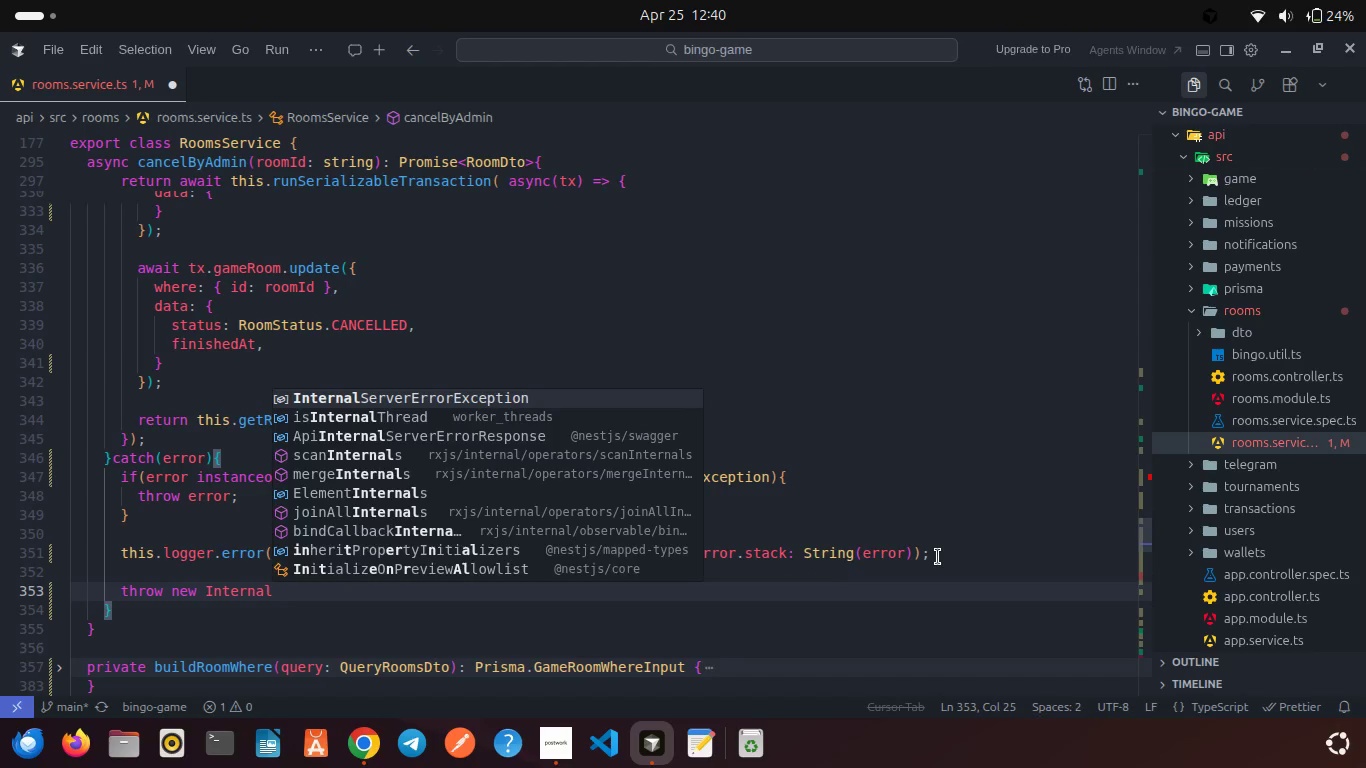 
key(Enter)
 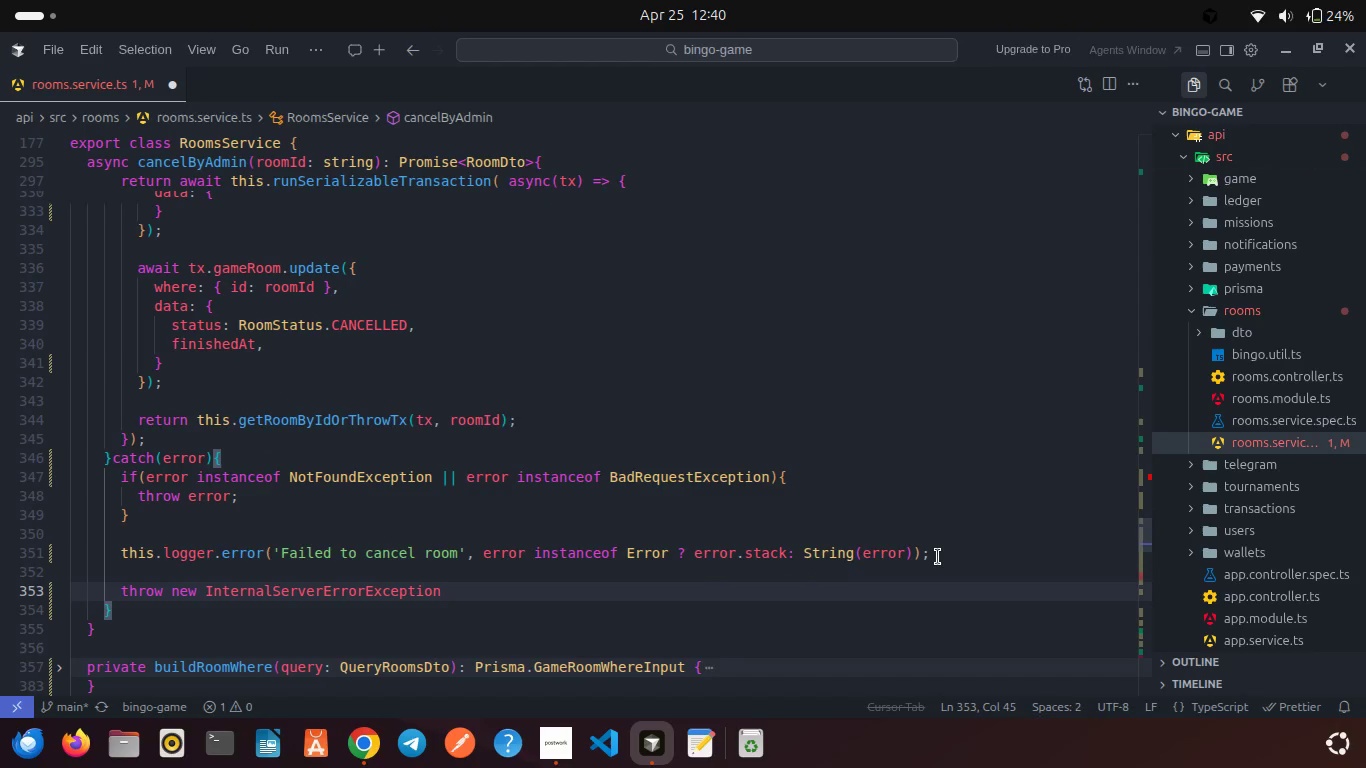 
type(('Failed to cancel room)
 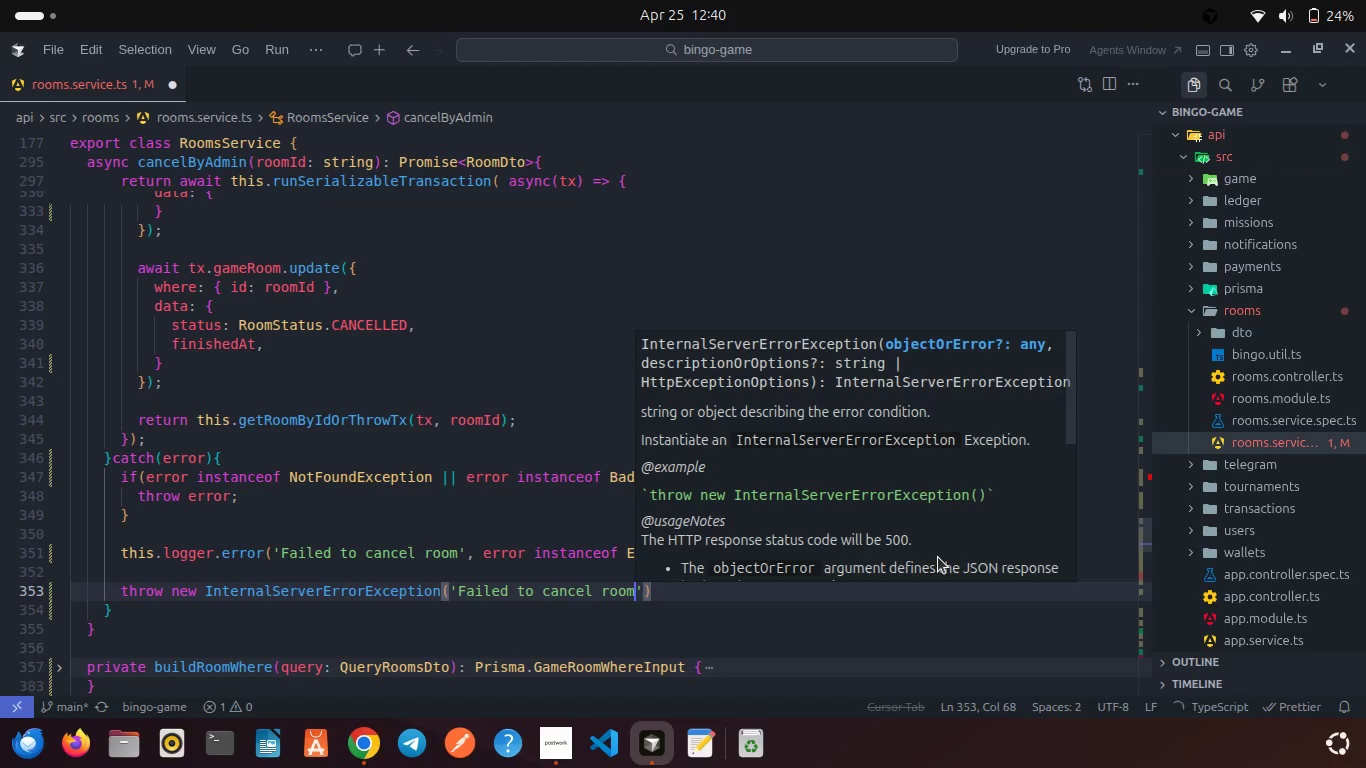 
key(ArrowRight)
 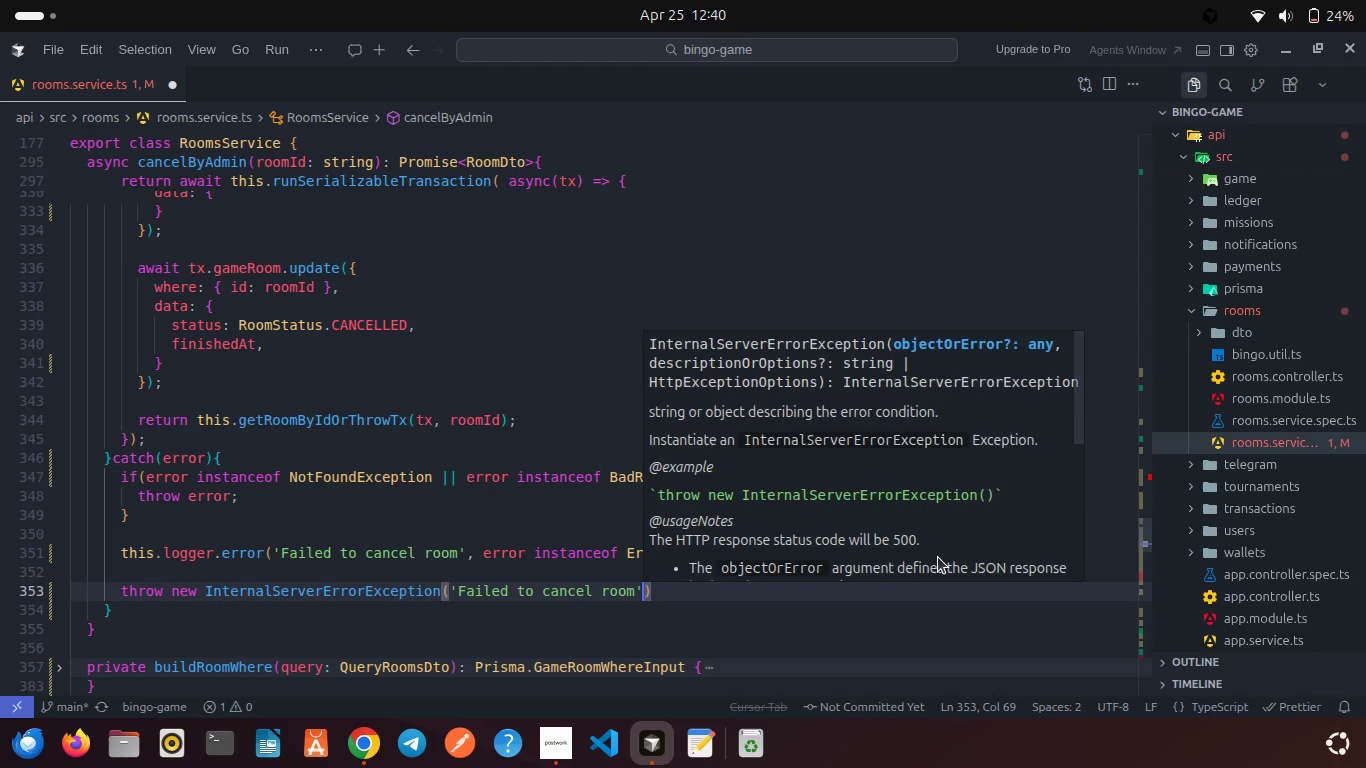 
key(ArrowRight)
 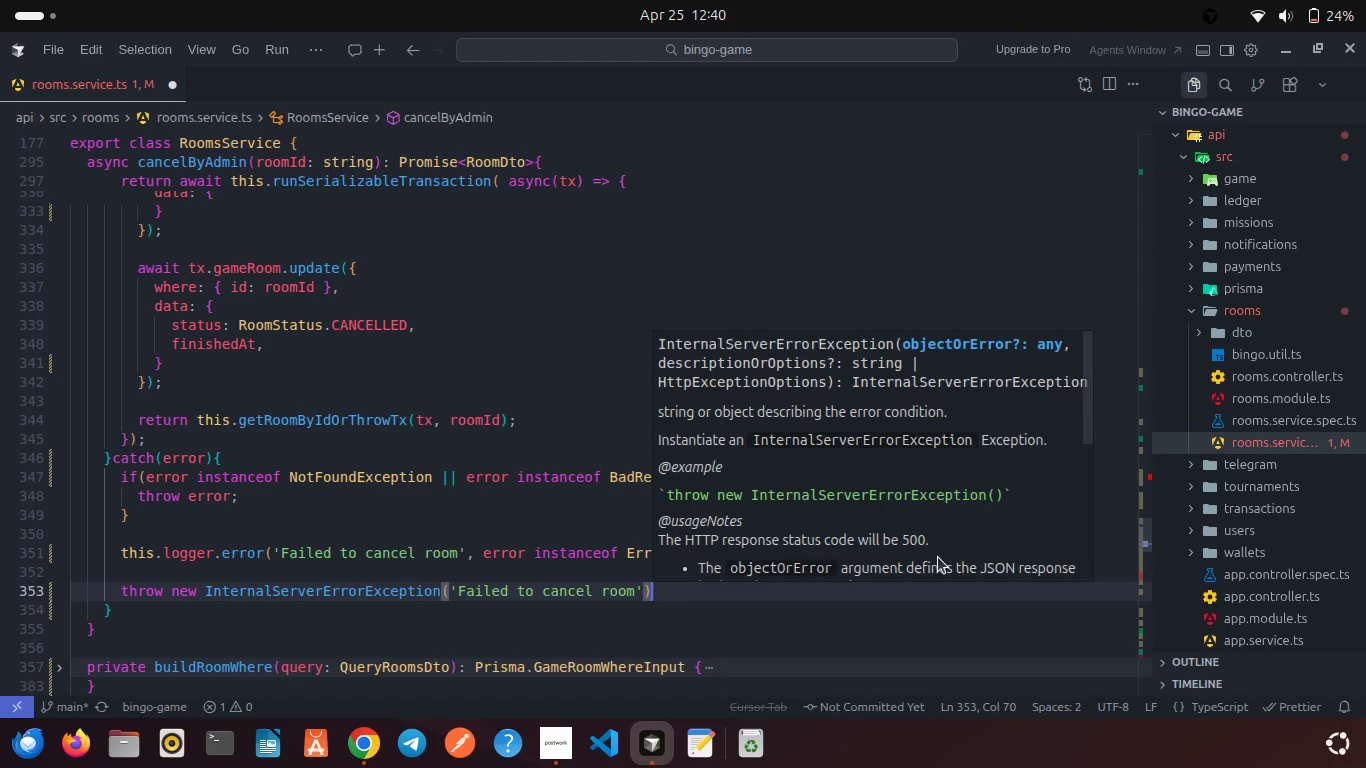 
key(Semicolon)
 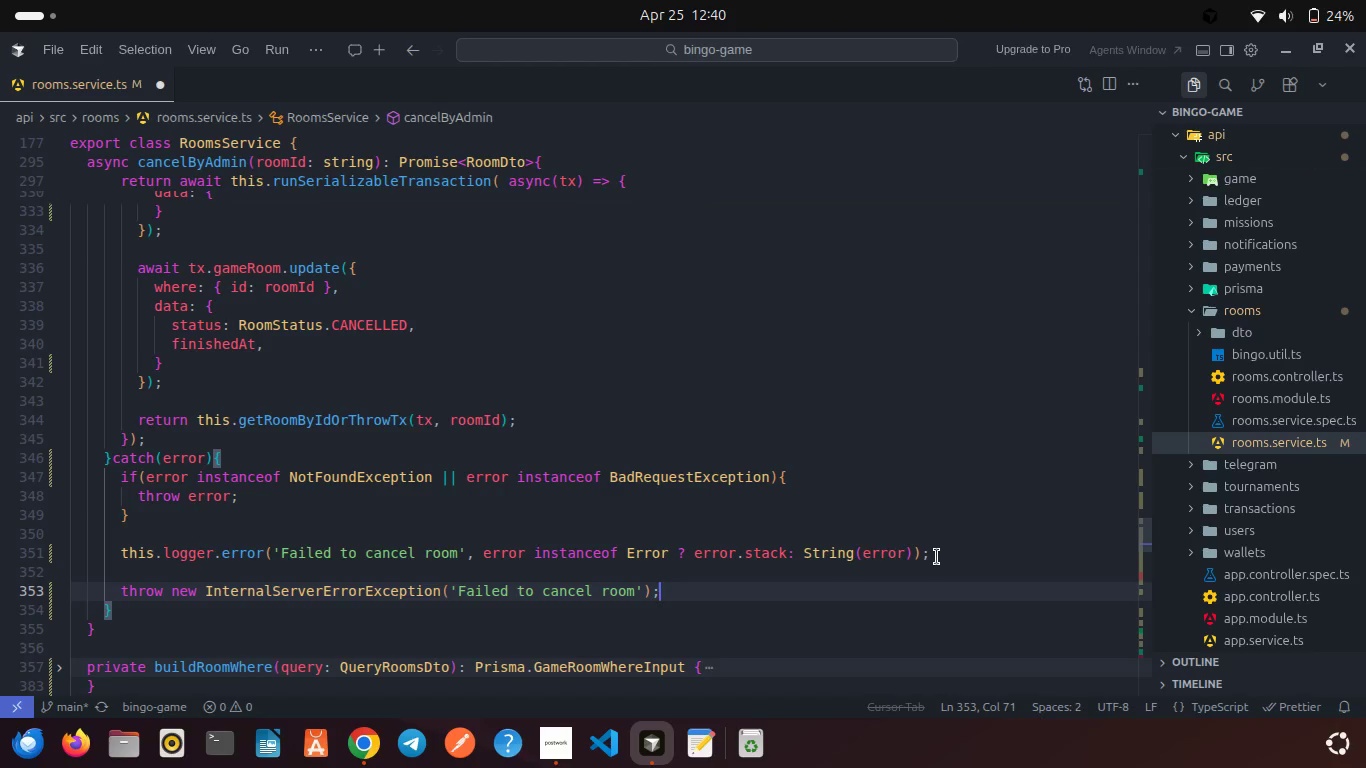 
key(Control+S)
 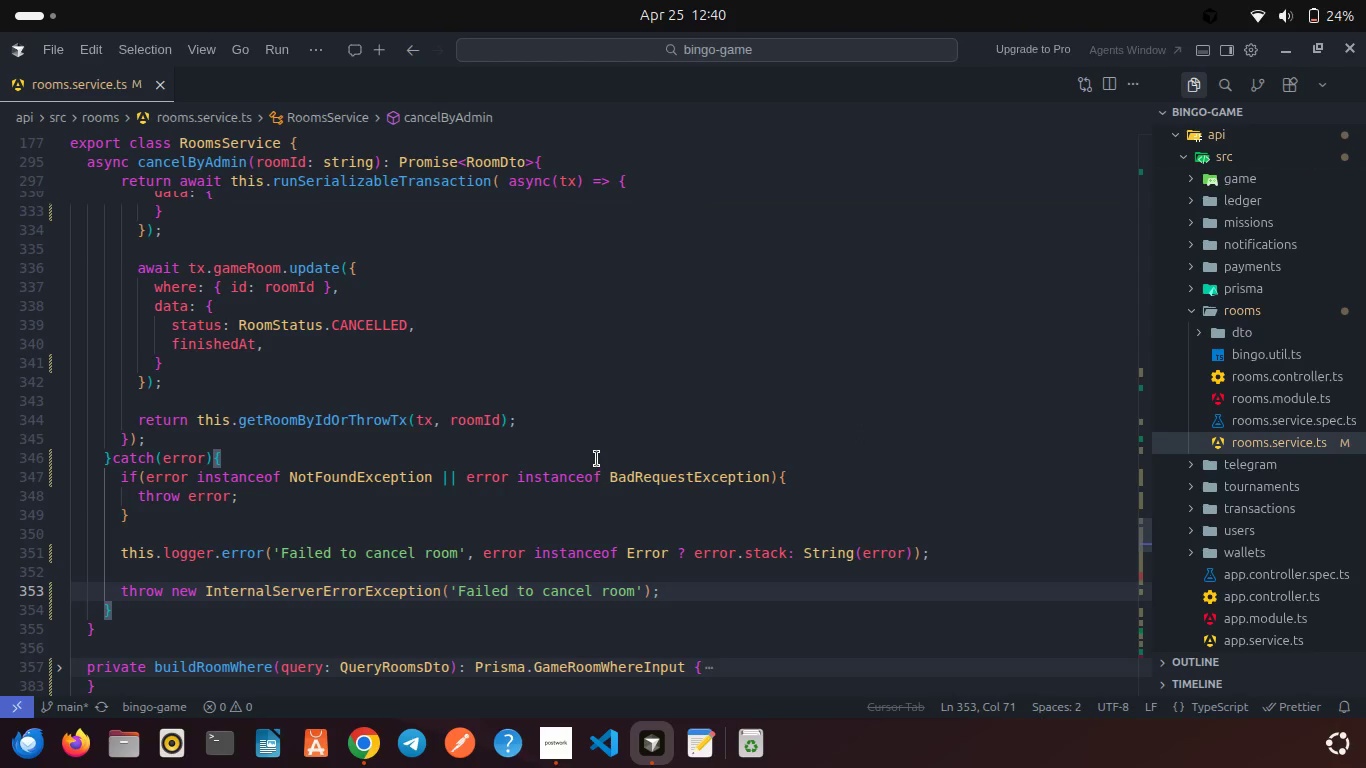 
scroll: coordinate [597, 459], scroll_direction: down, amount: 1.0
 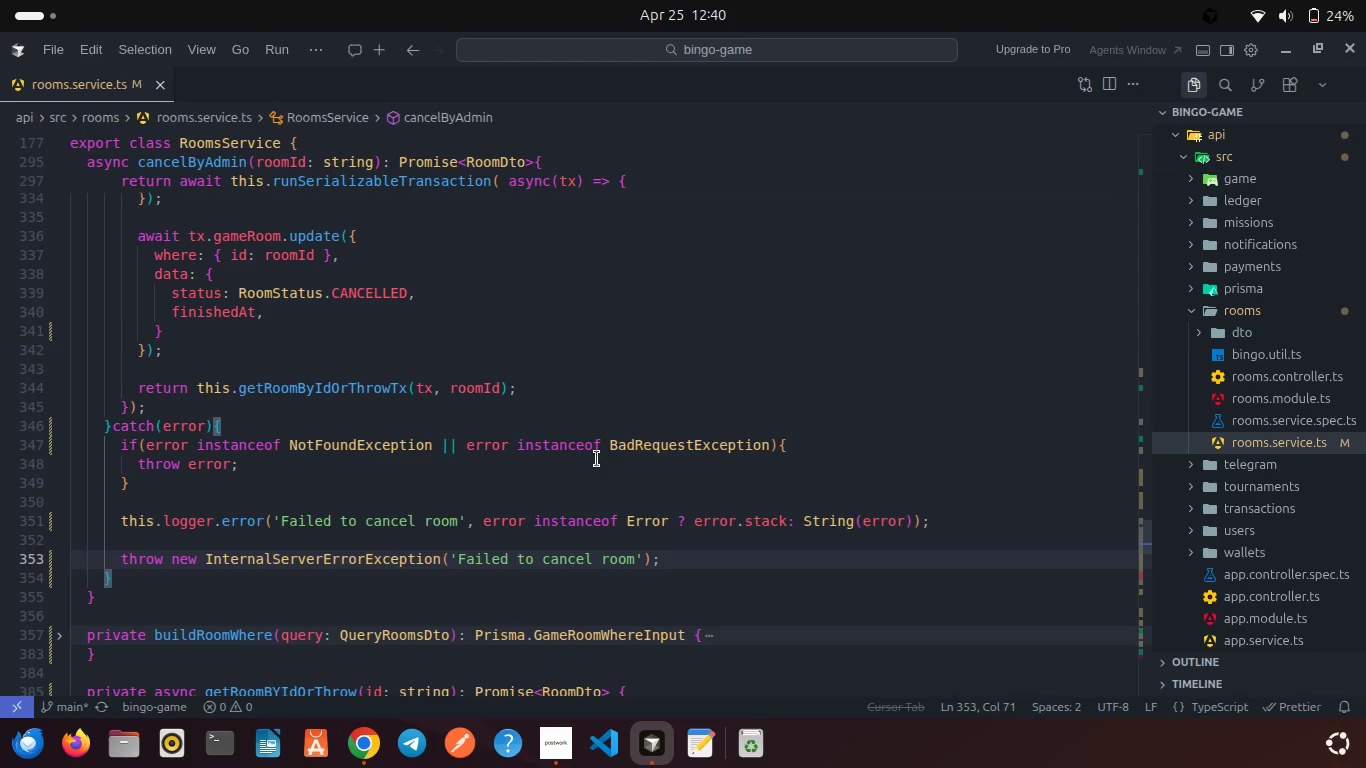 
wait(14.78)
 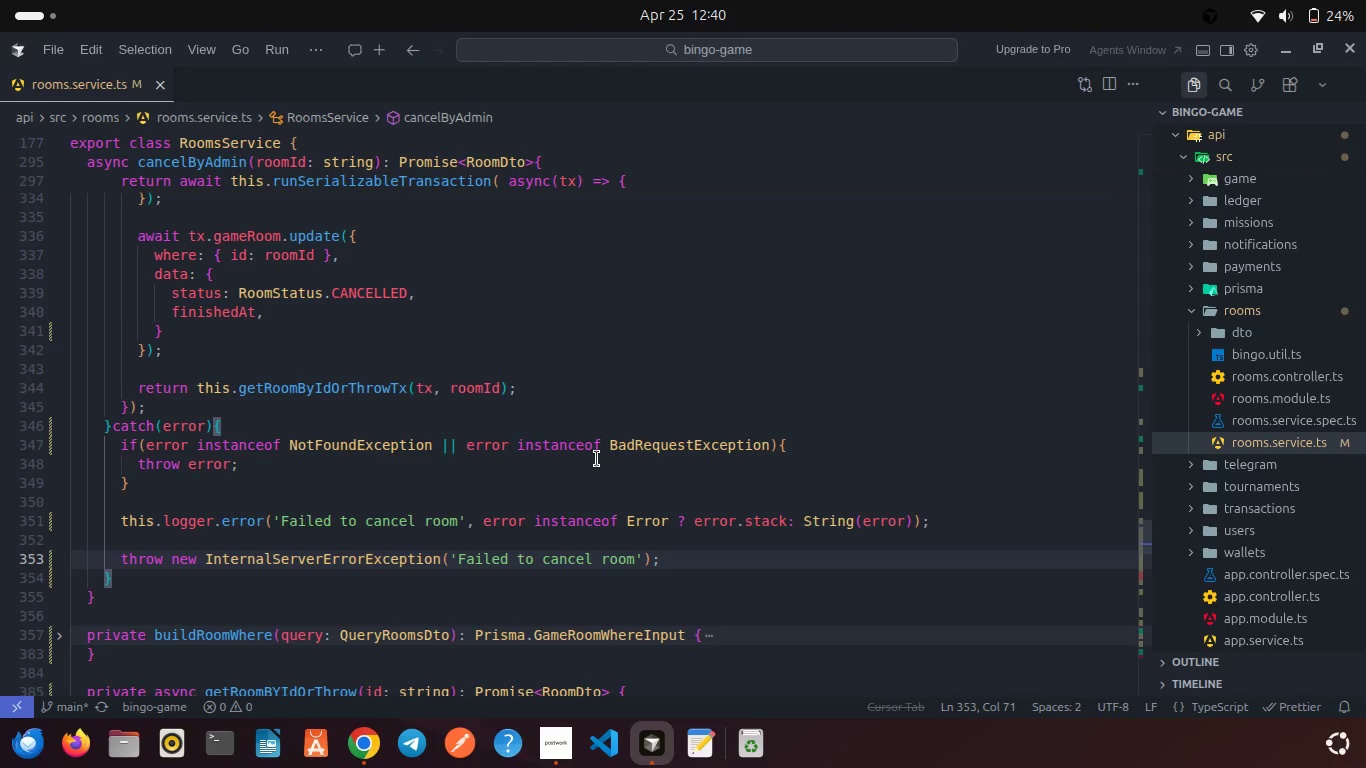 
scroll: coordinate [595, 457], scroll_direction: down, amount: 4.0
 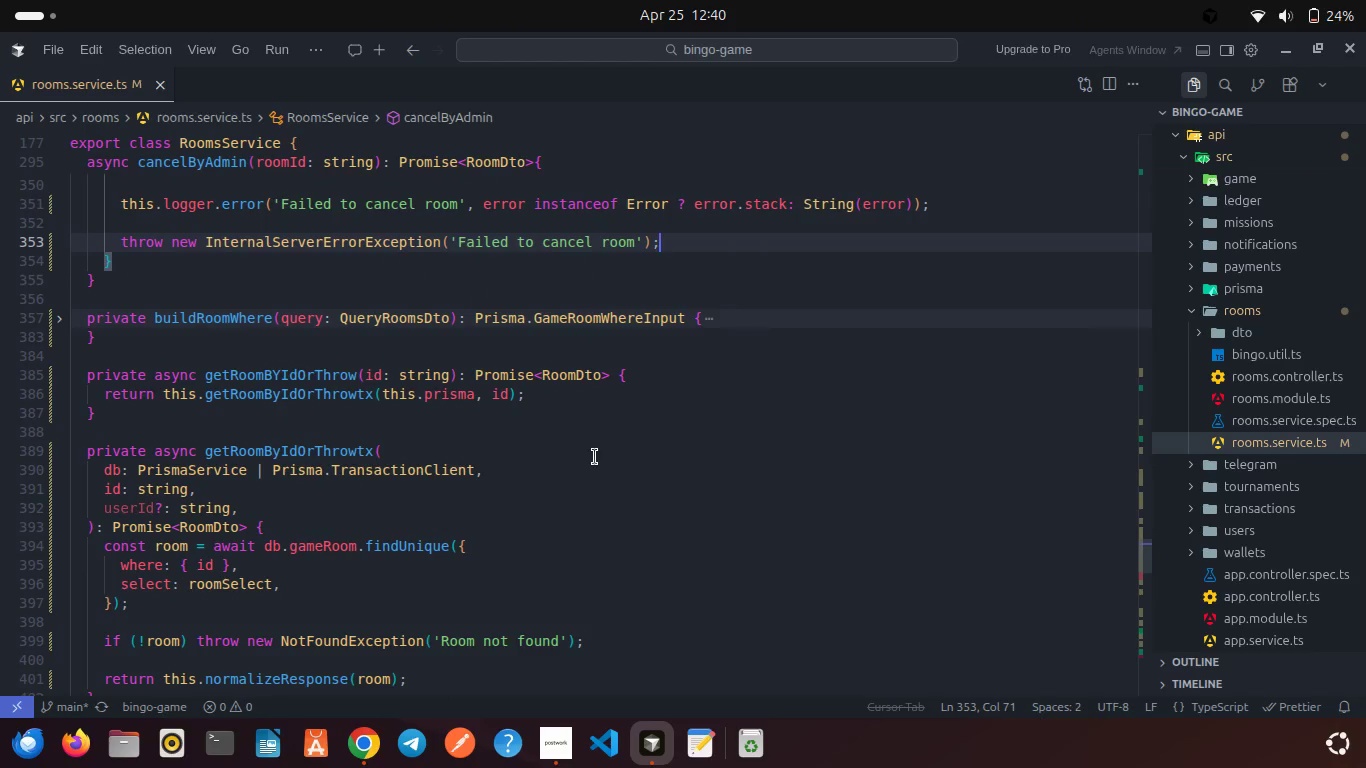 
scroll: coordinate [505, 431], scroll_direction: up, amount: 2.0
 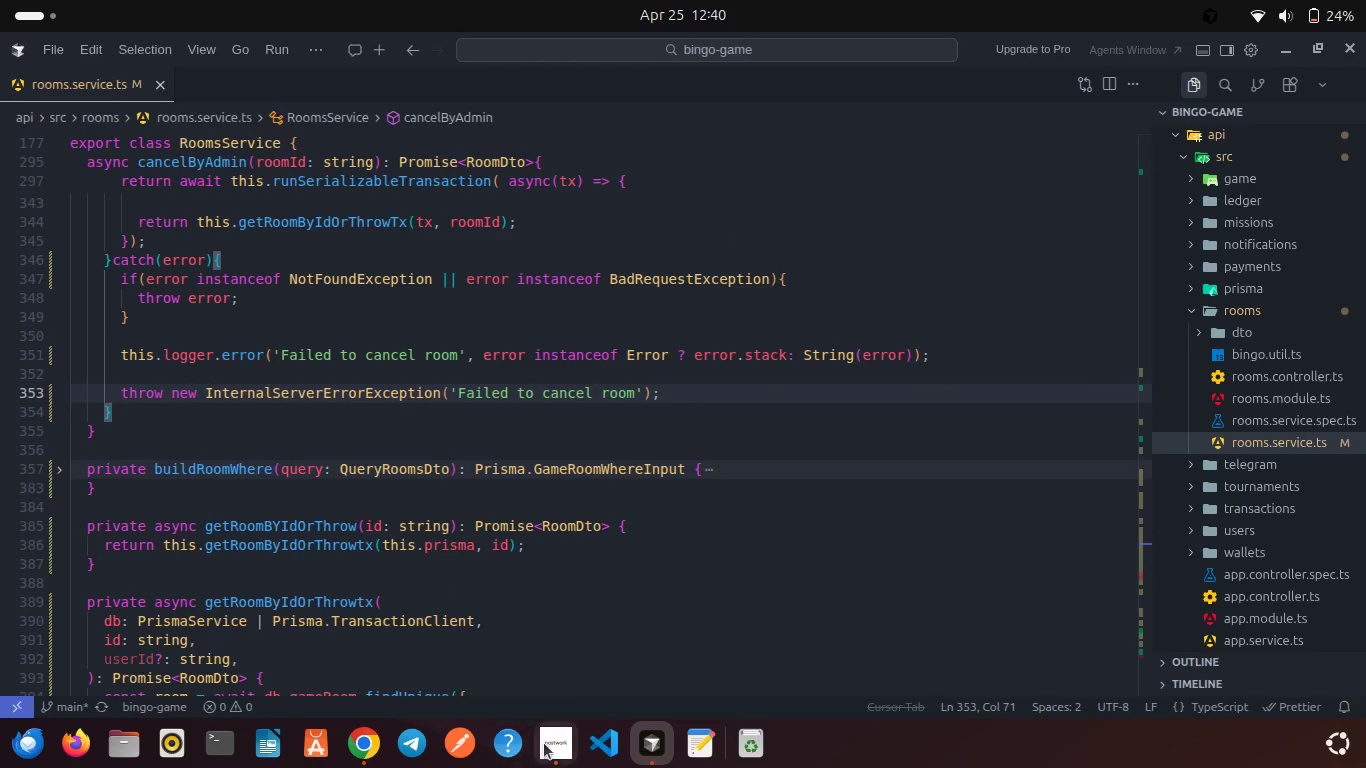 
left_click([552, 745])